 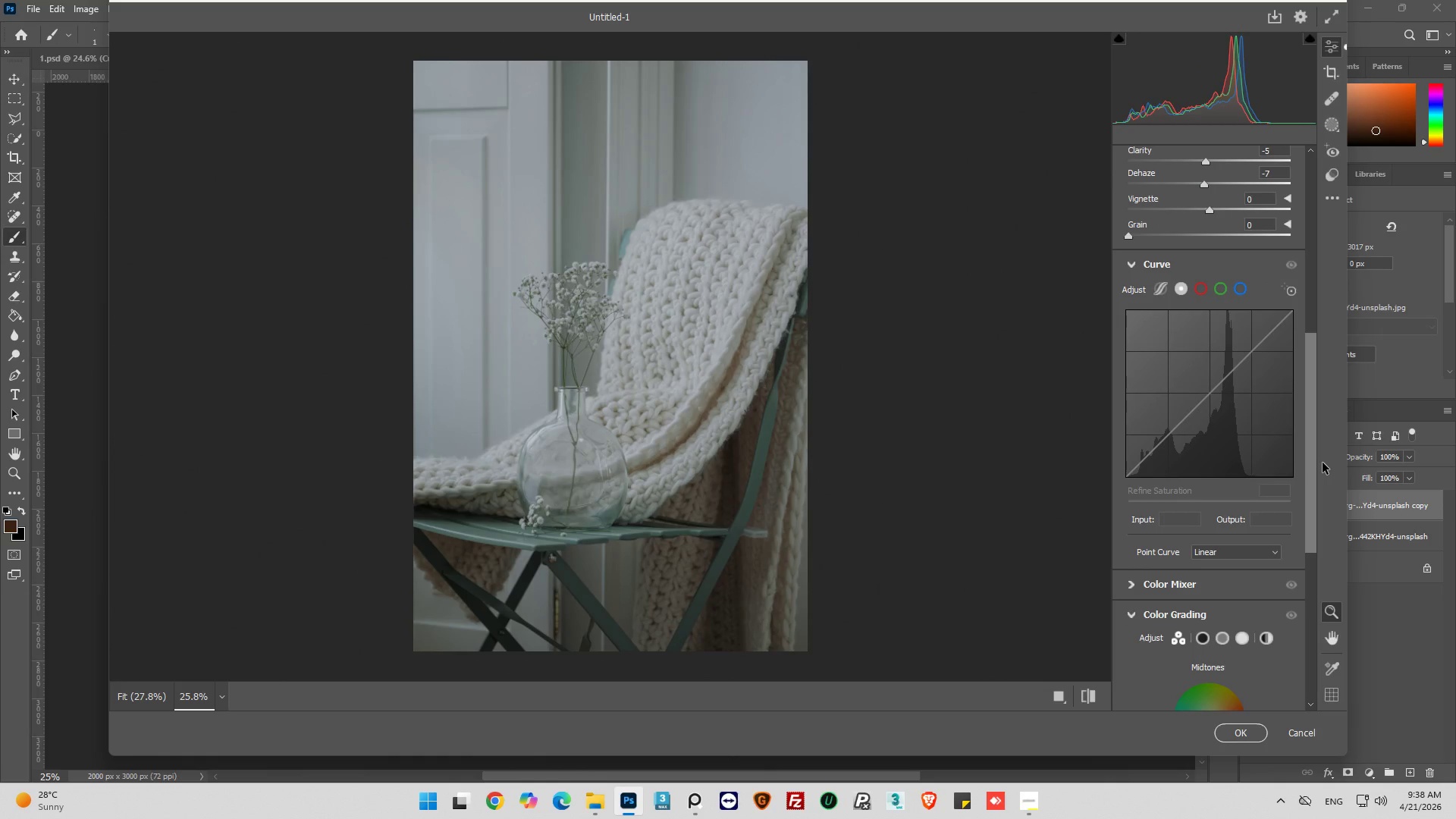 
left_click_drag(start_coordinate=[1316, 478], to_coordinate=[1311, 451])
 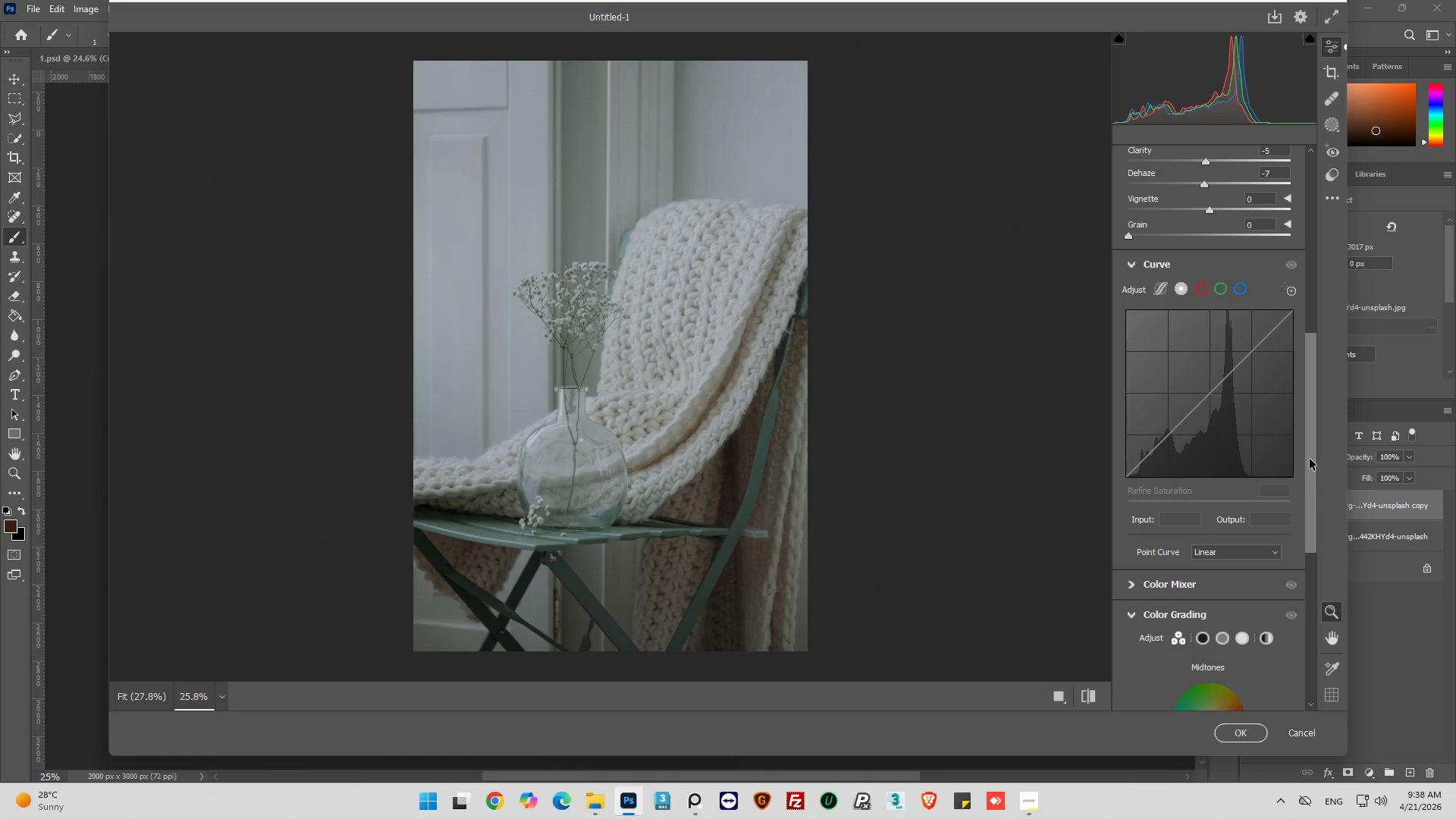 
left_click_drag(start_coordinate=[1310, 459], to_coordinate=[1313, 406])
 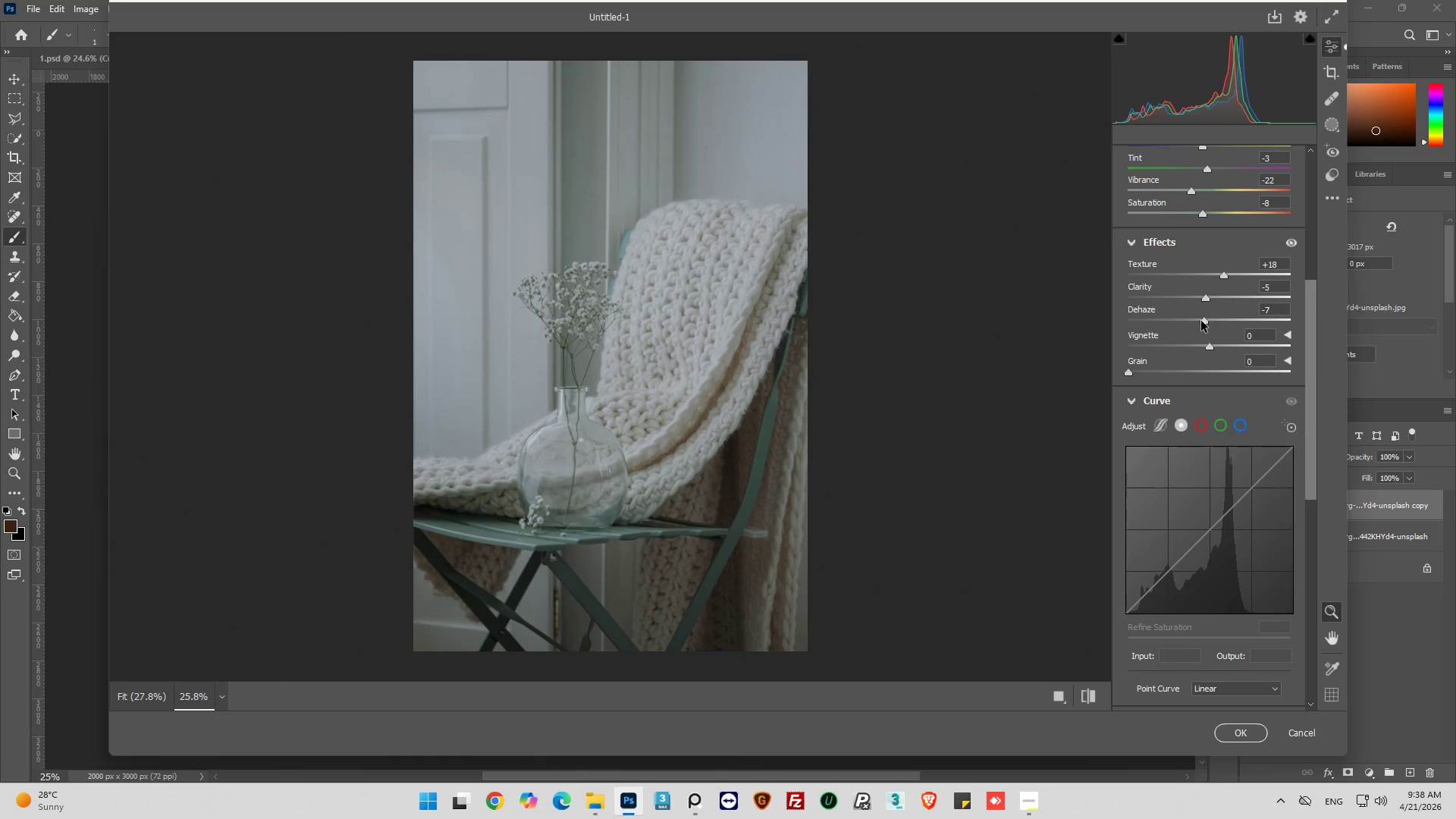 
left_click_drag(start_coordinate=[1203, 322], to_coordinate=[1202, 329])
 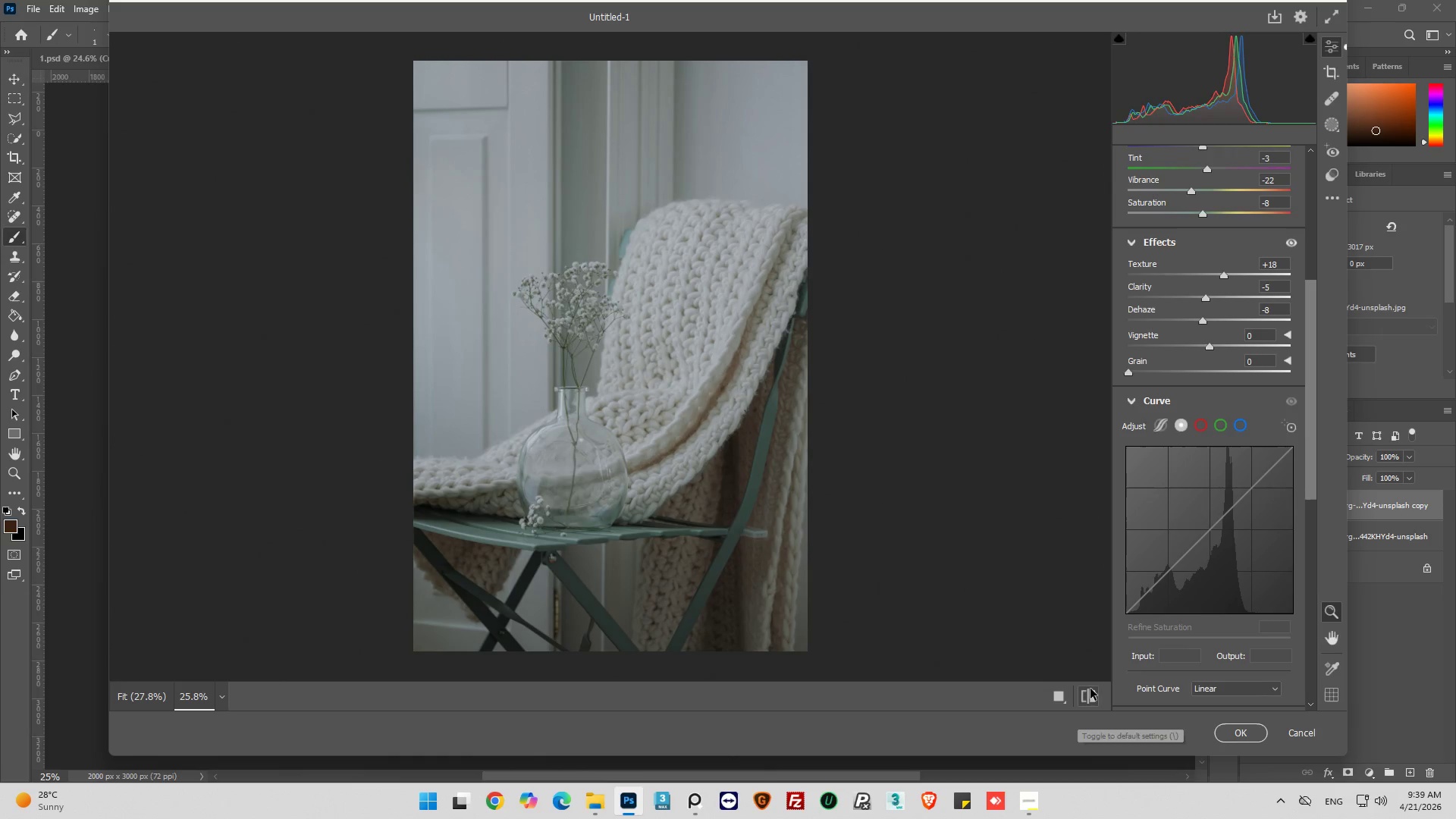 
left_click([1093, 691])
 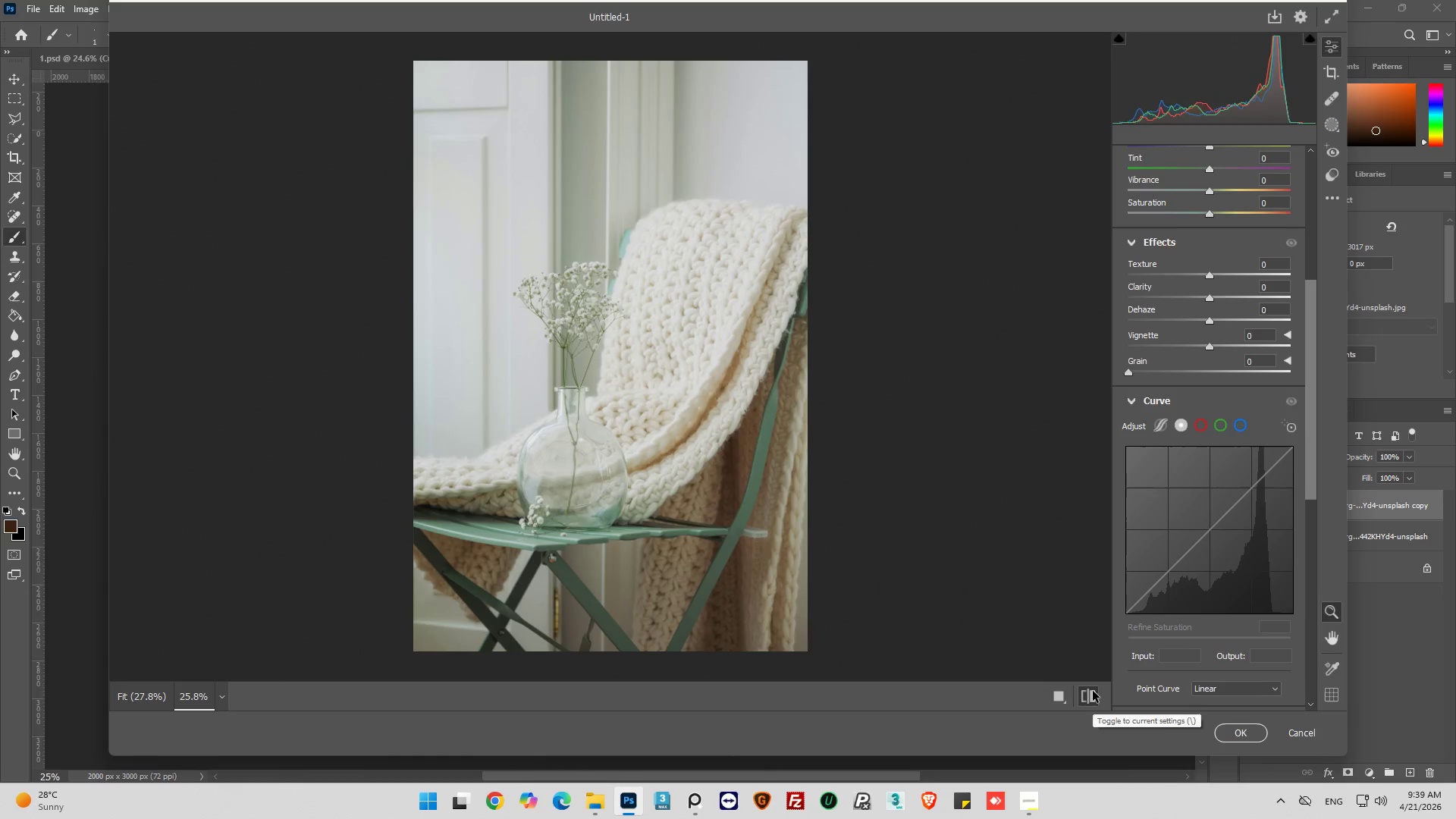 
left_click([1093, 691])
 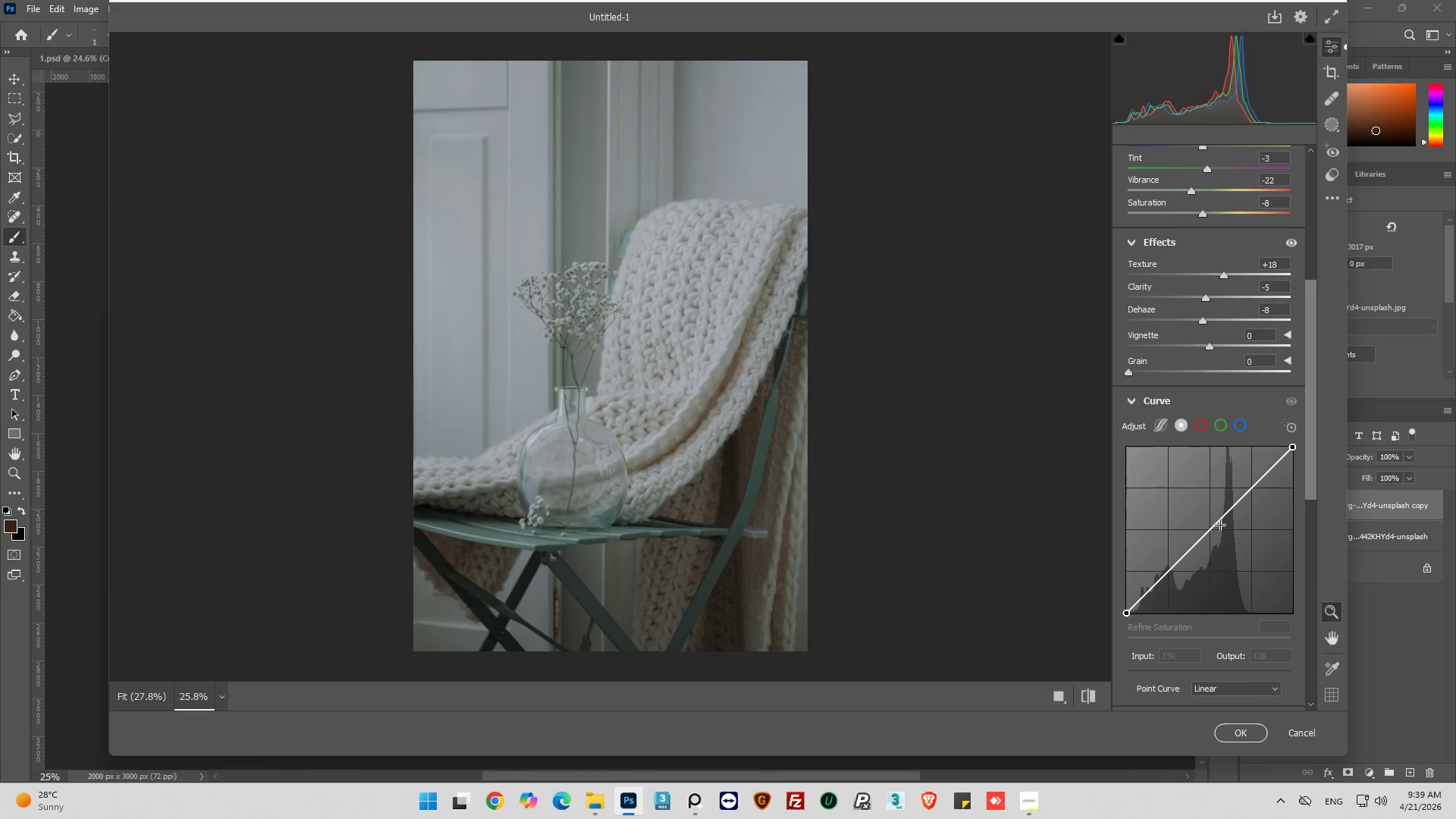 
left_click_drag(start_coordinate=[1316, 473], to_coordinate=[1308, 488])
 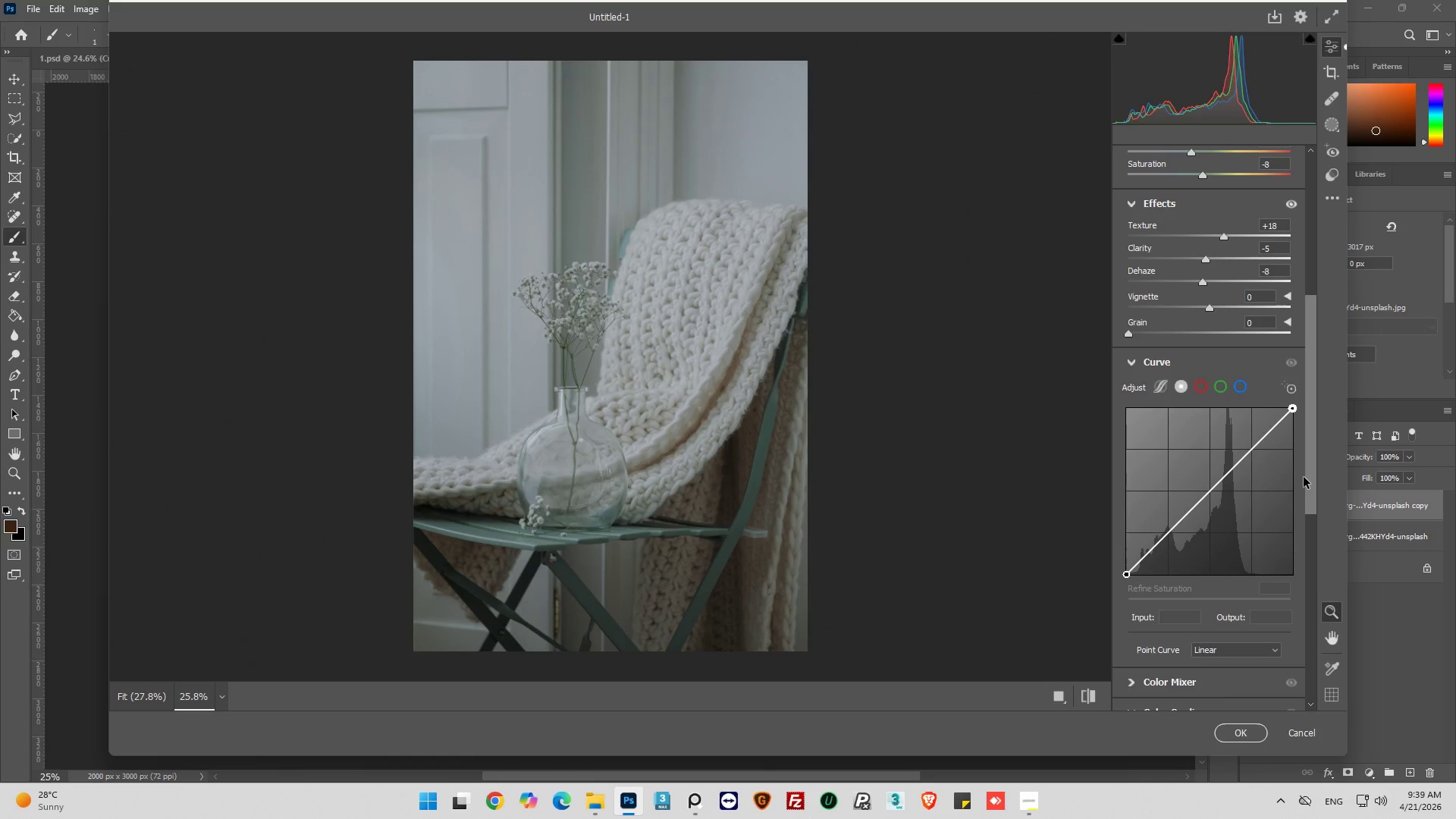 
wait(22.69)
 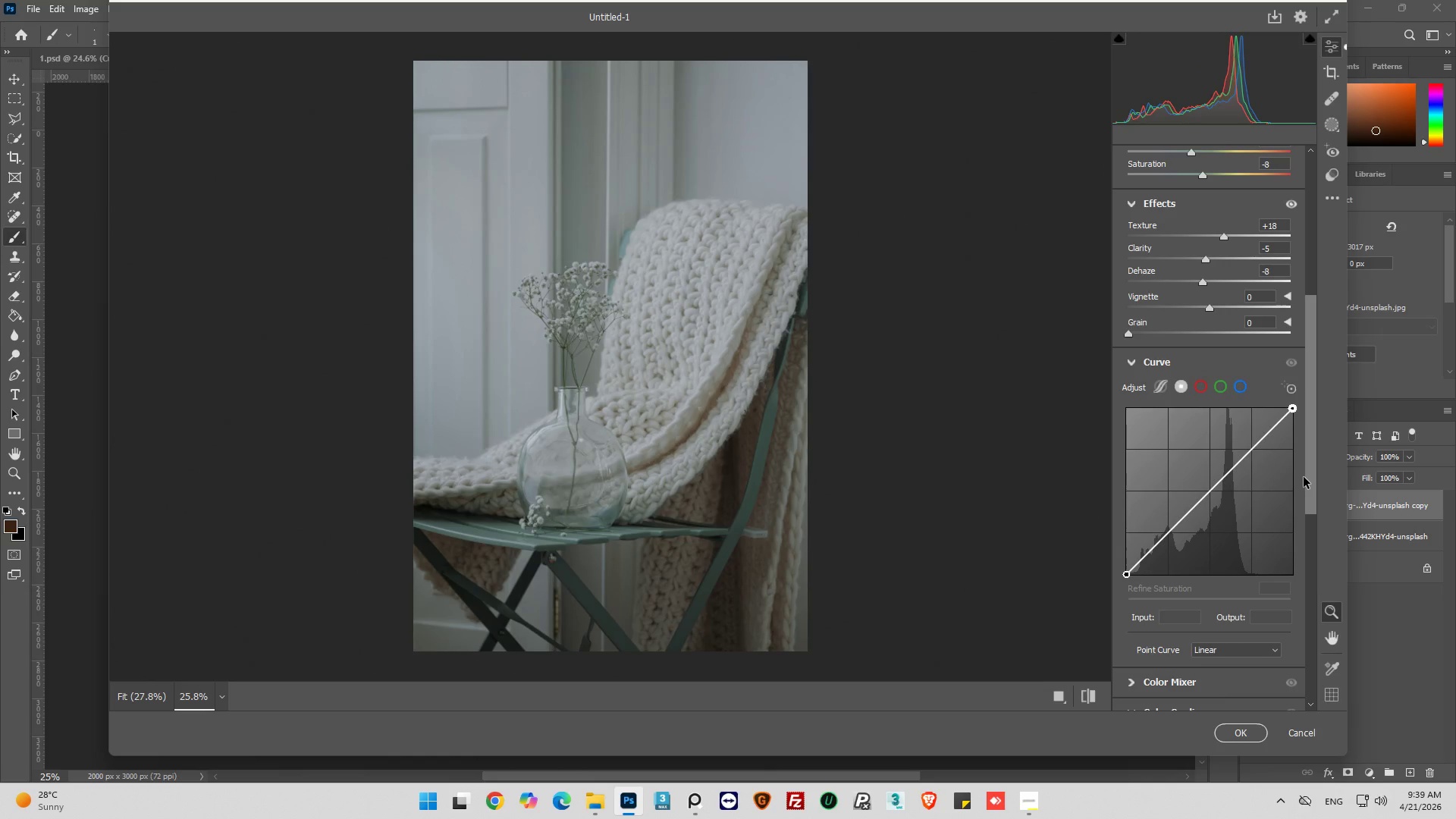 
left_click_drag(start_coordinate=[1312, 461], to_coordinate=[1343, 313])
 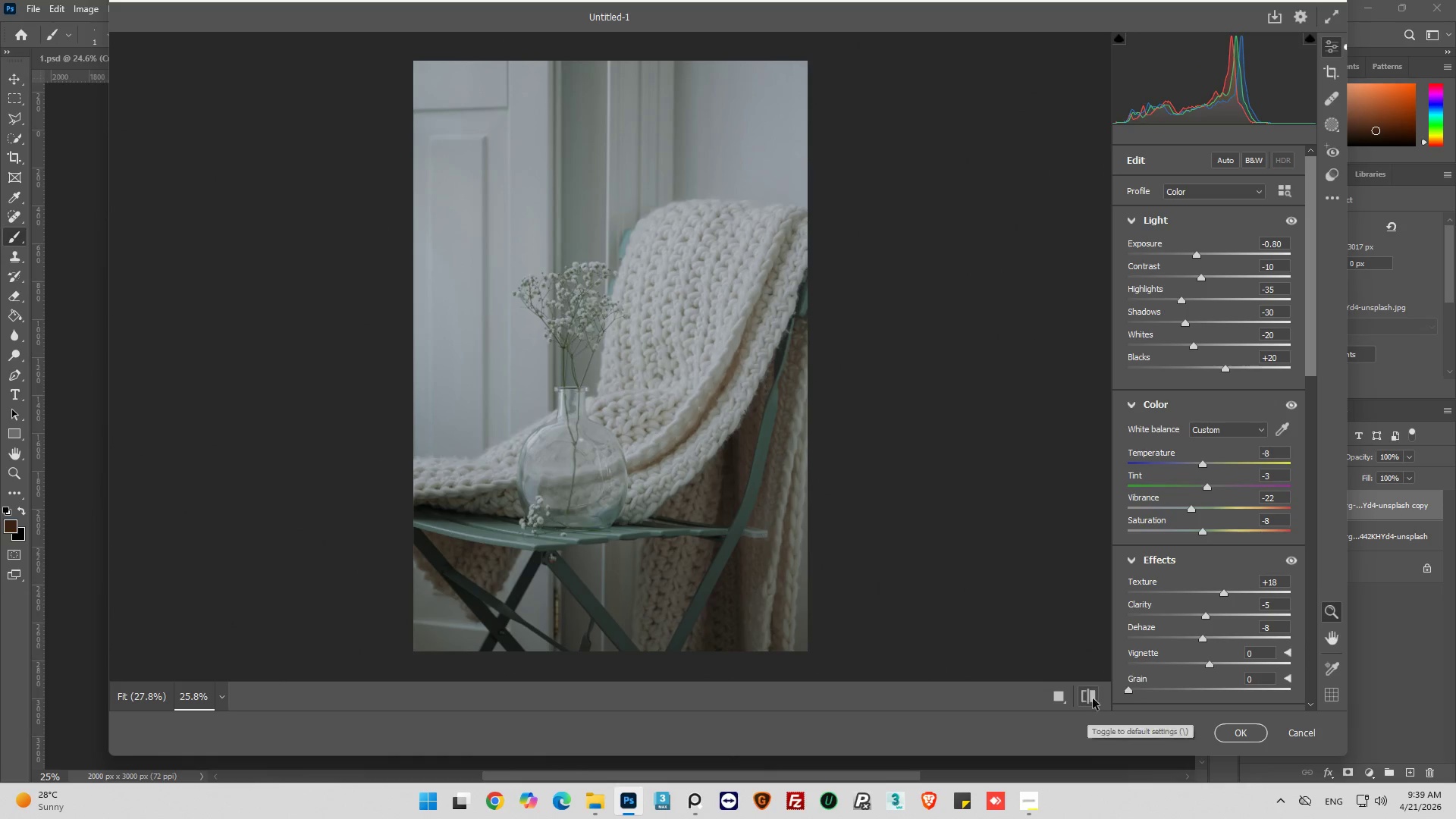 
left_click([1095, 696])
 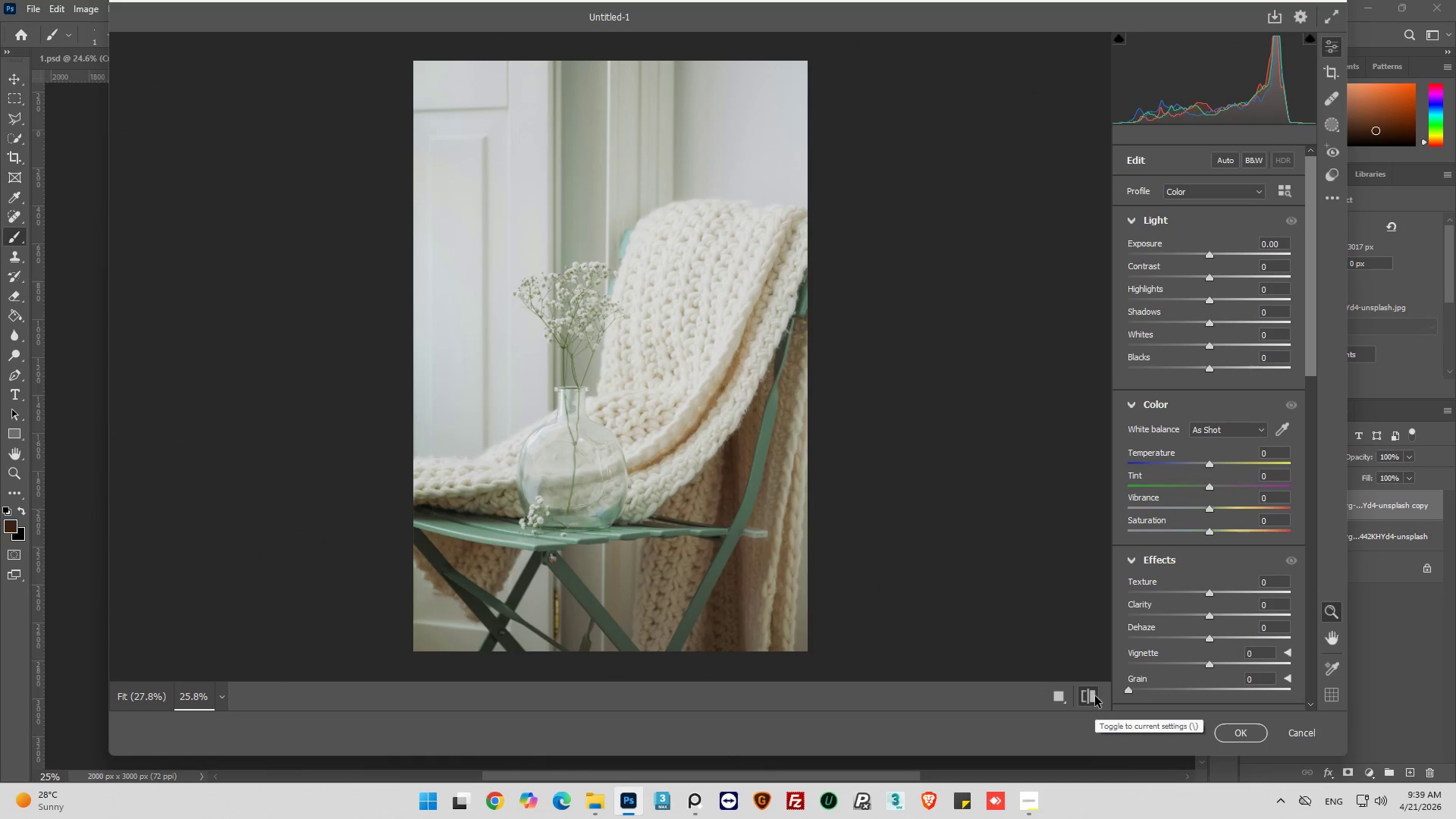 
left_click([1095, 696])
 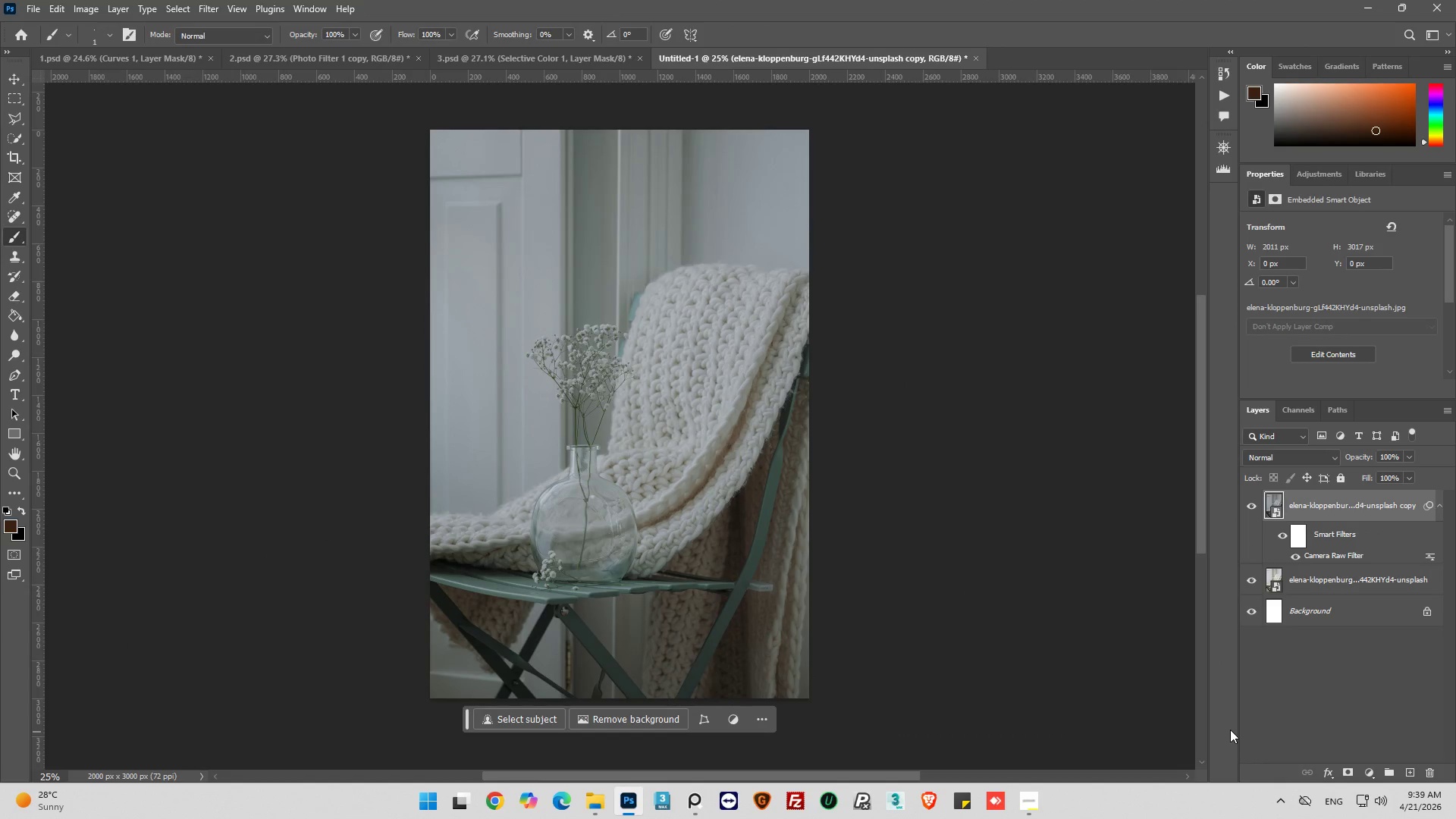 
wait(5.08)
 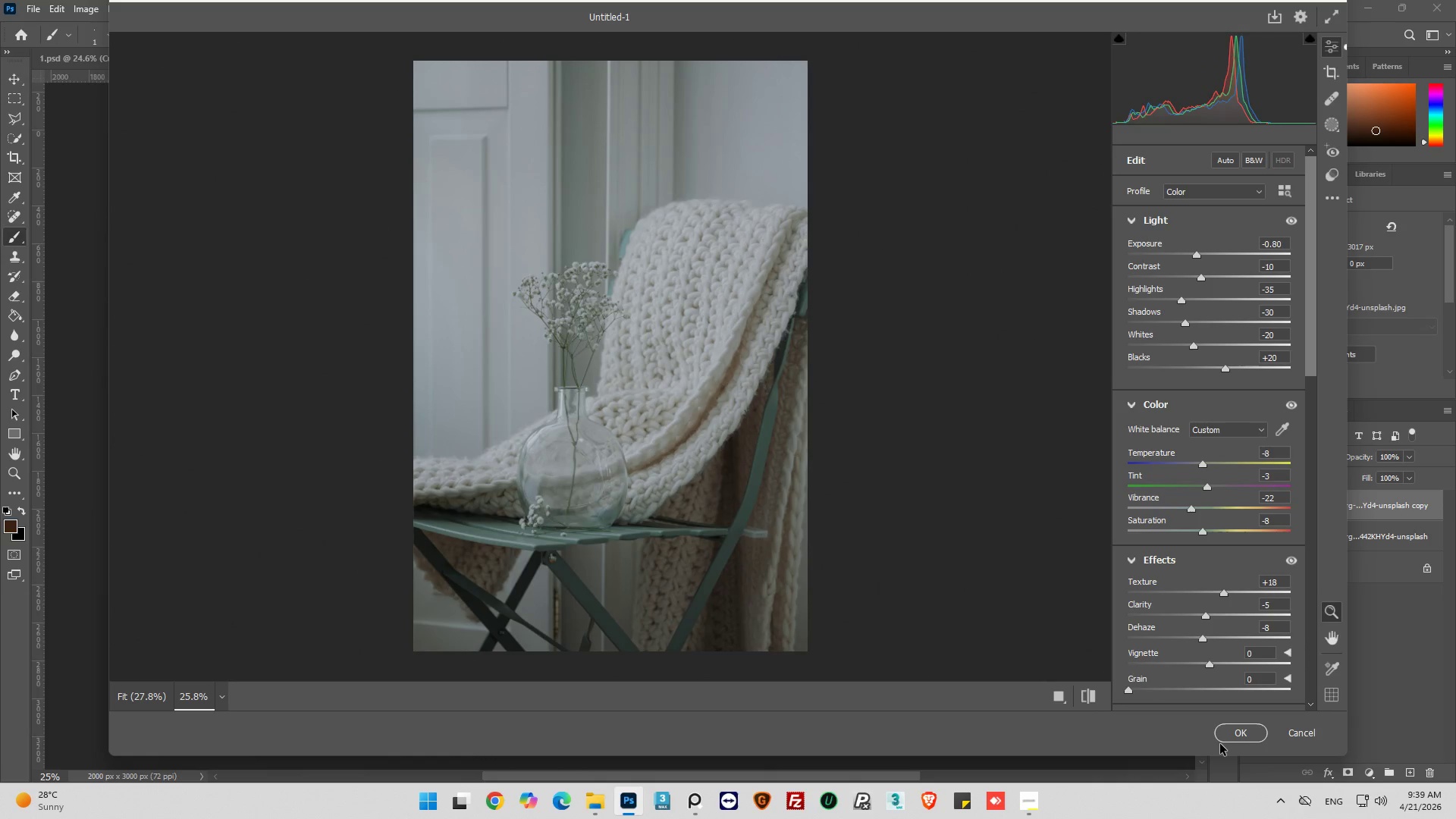 
left_click([1251, 503])
 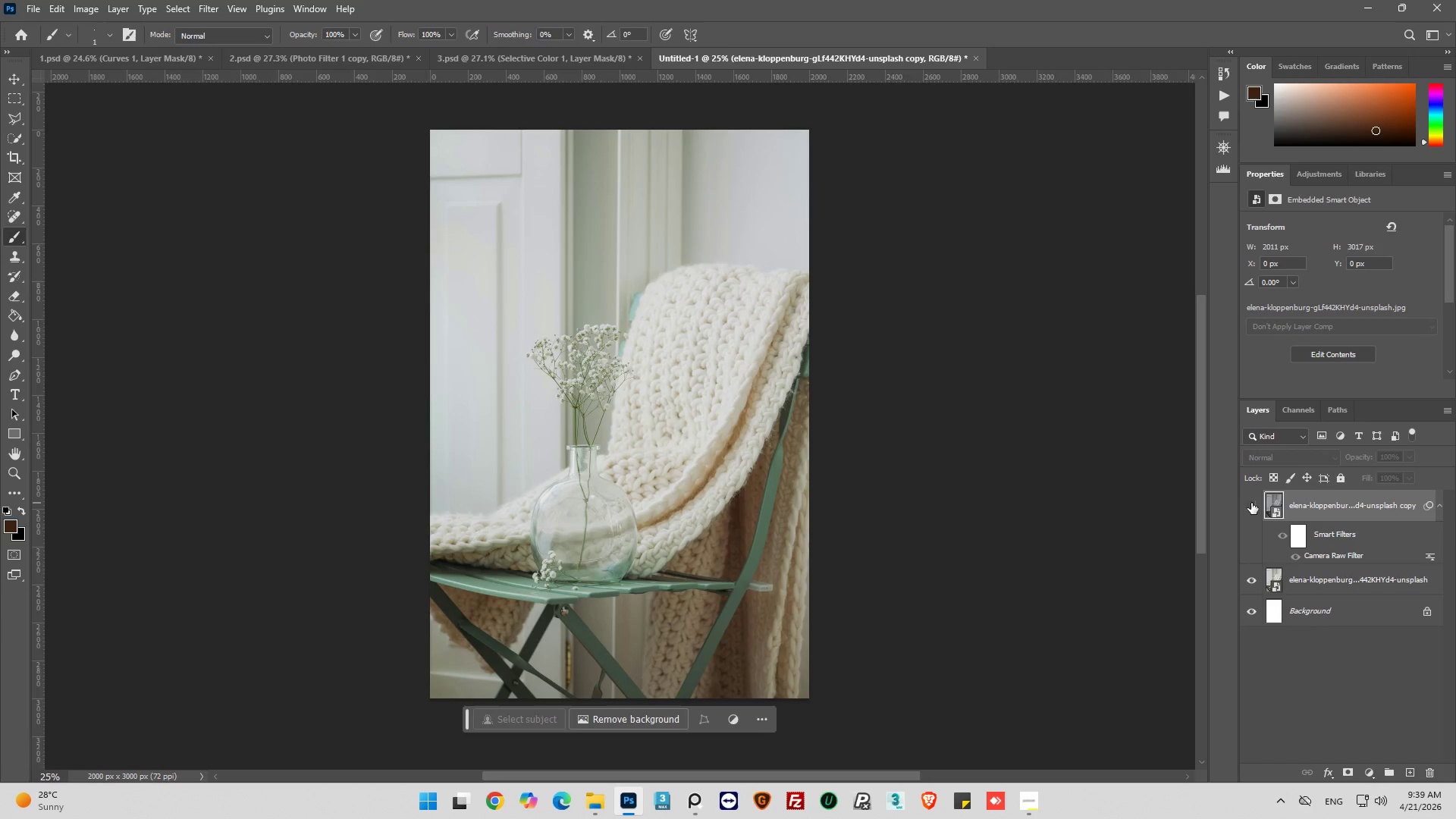 
left_click([1251, 503])
 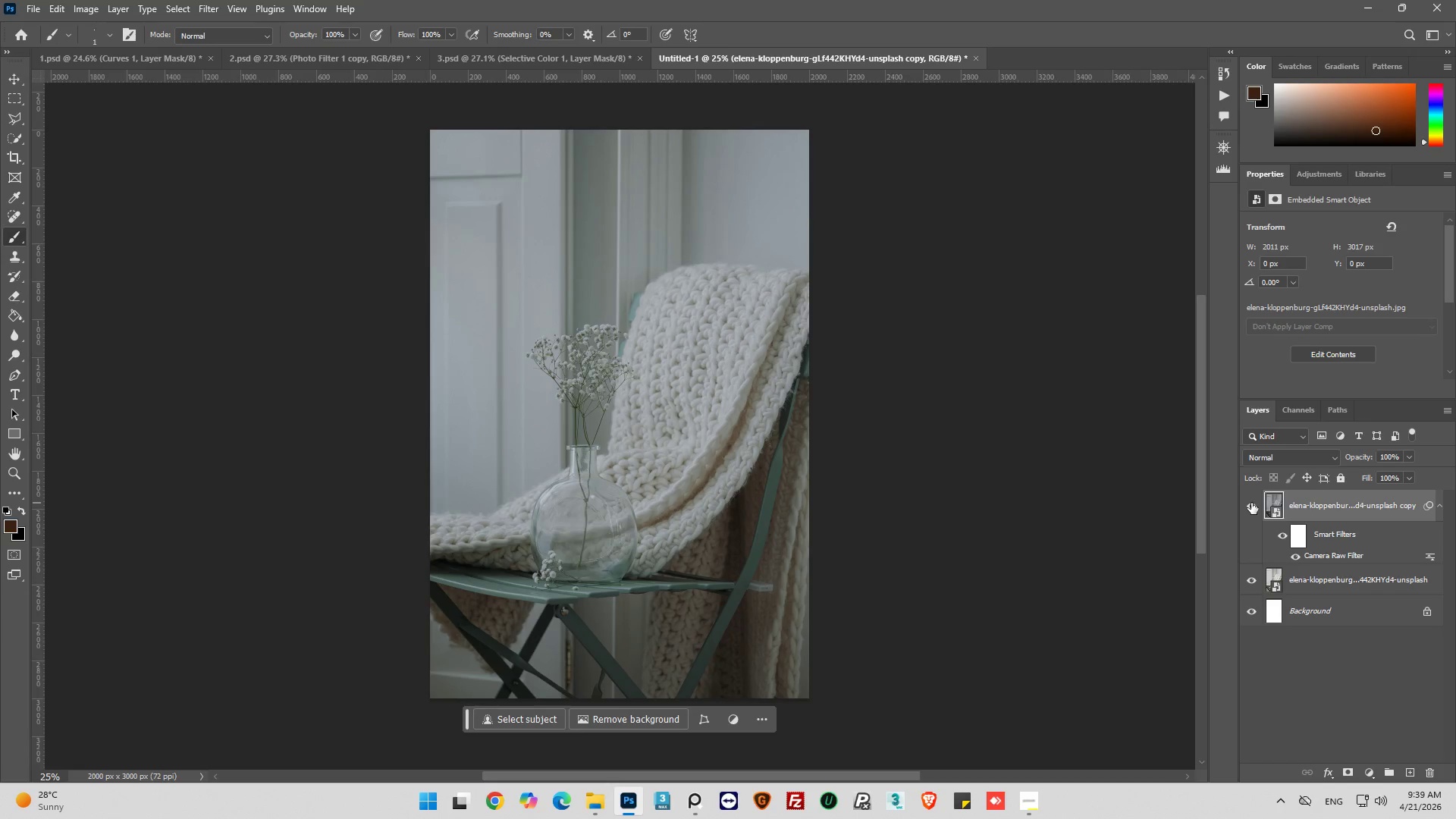 
left_click([1251, 503])
 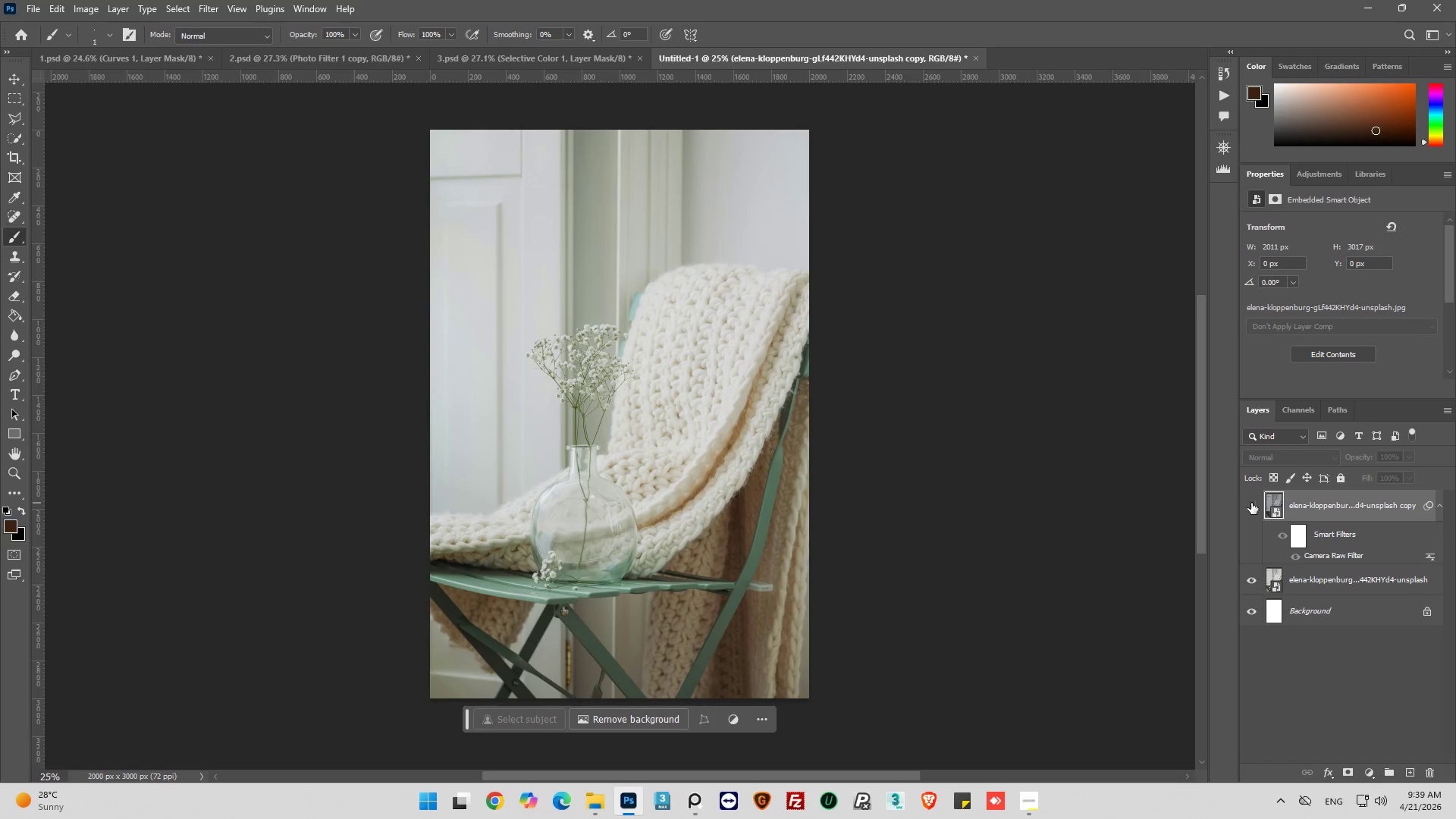 
left_click([1251, 503])
 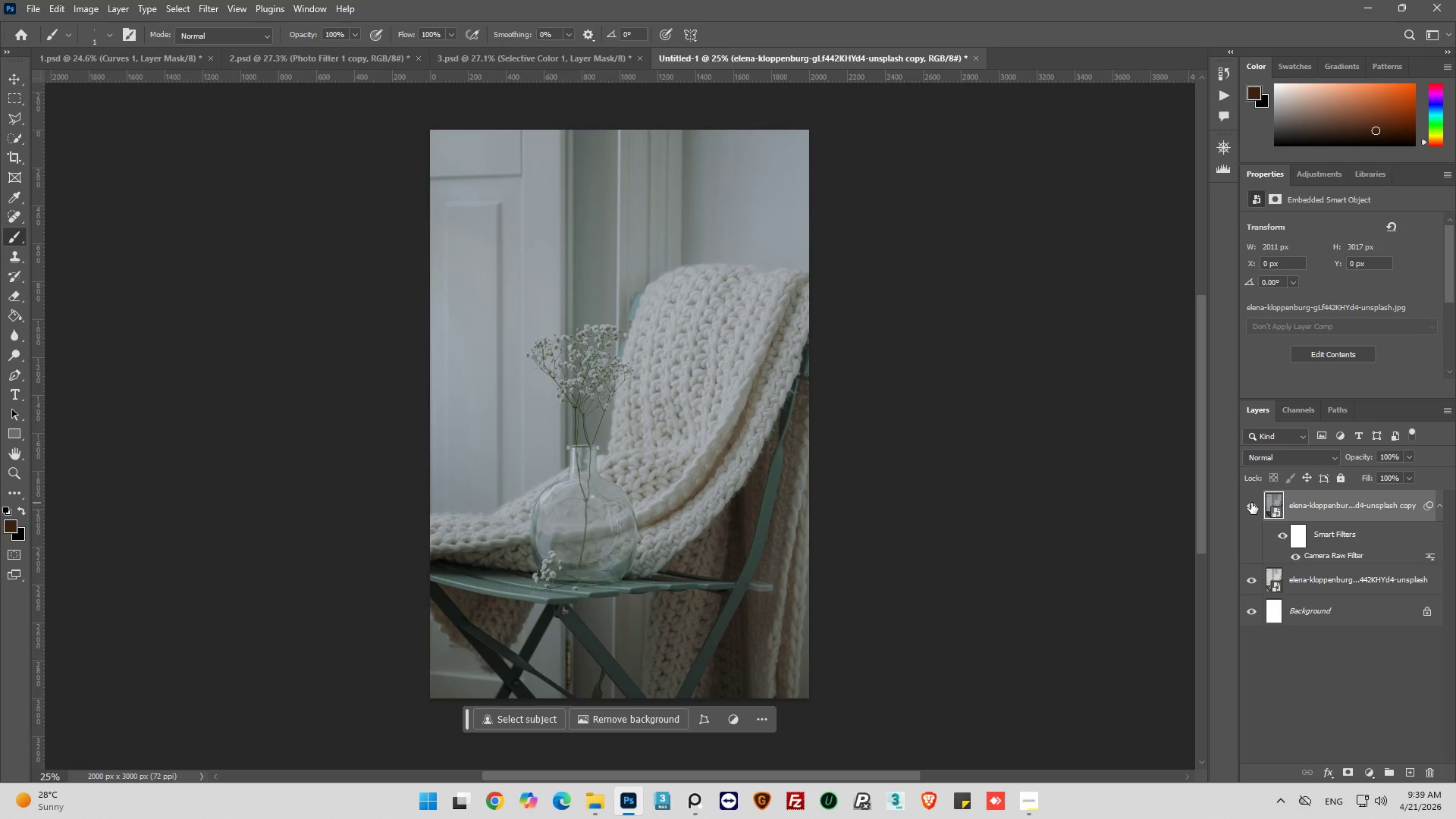 
left_click([1251, 503])
 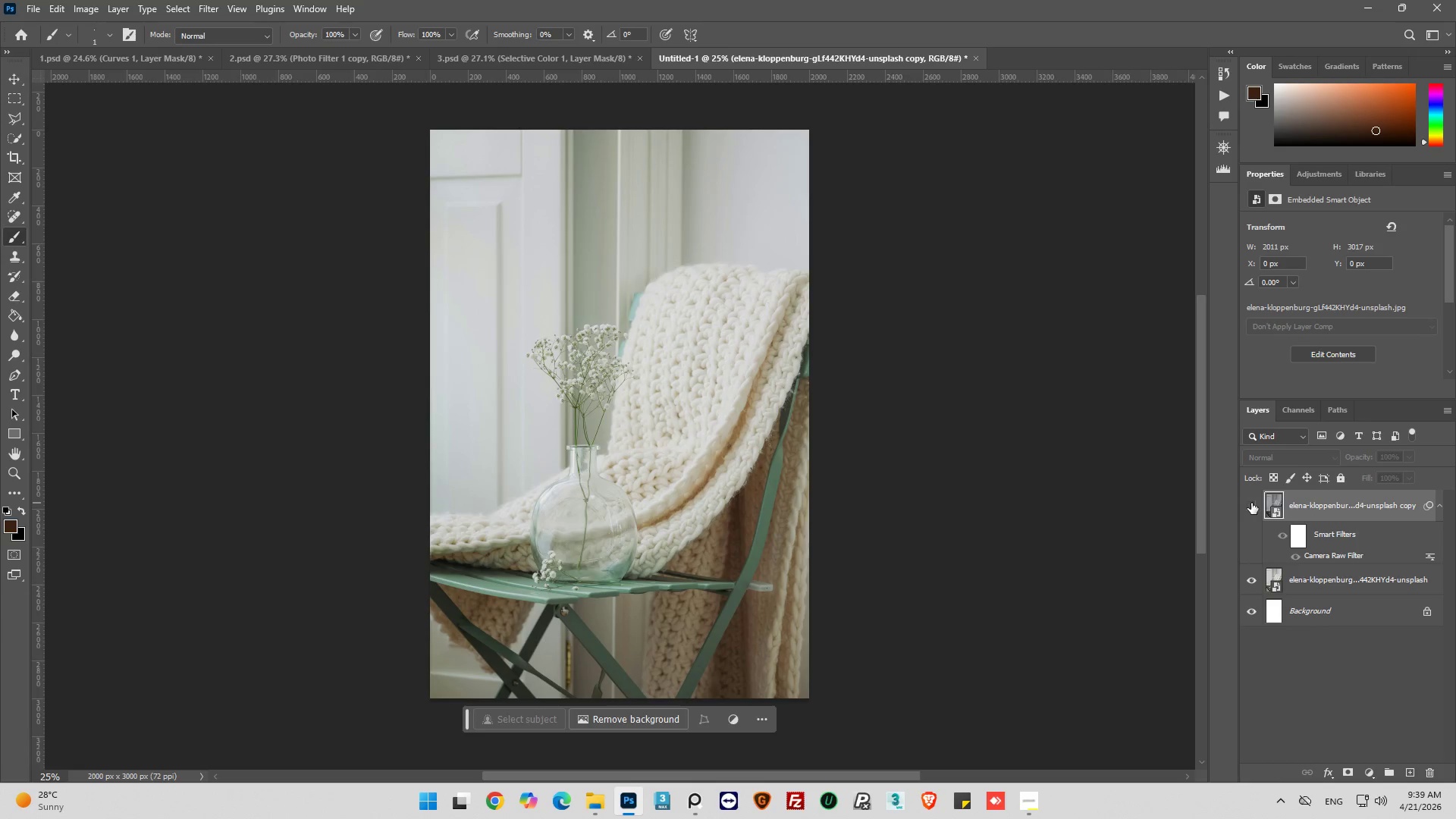 
left_click([1251, 503])
 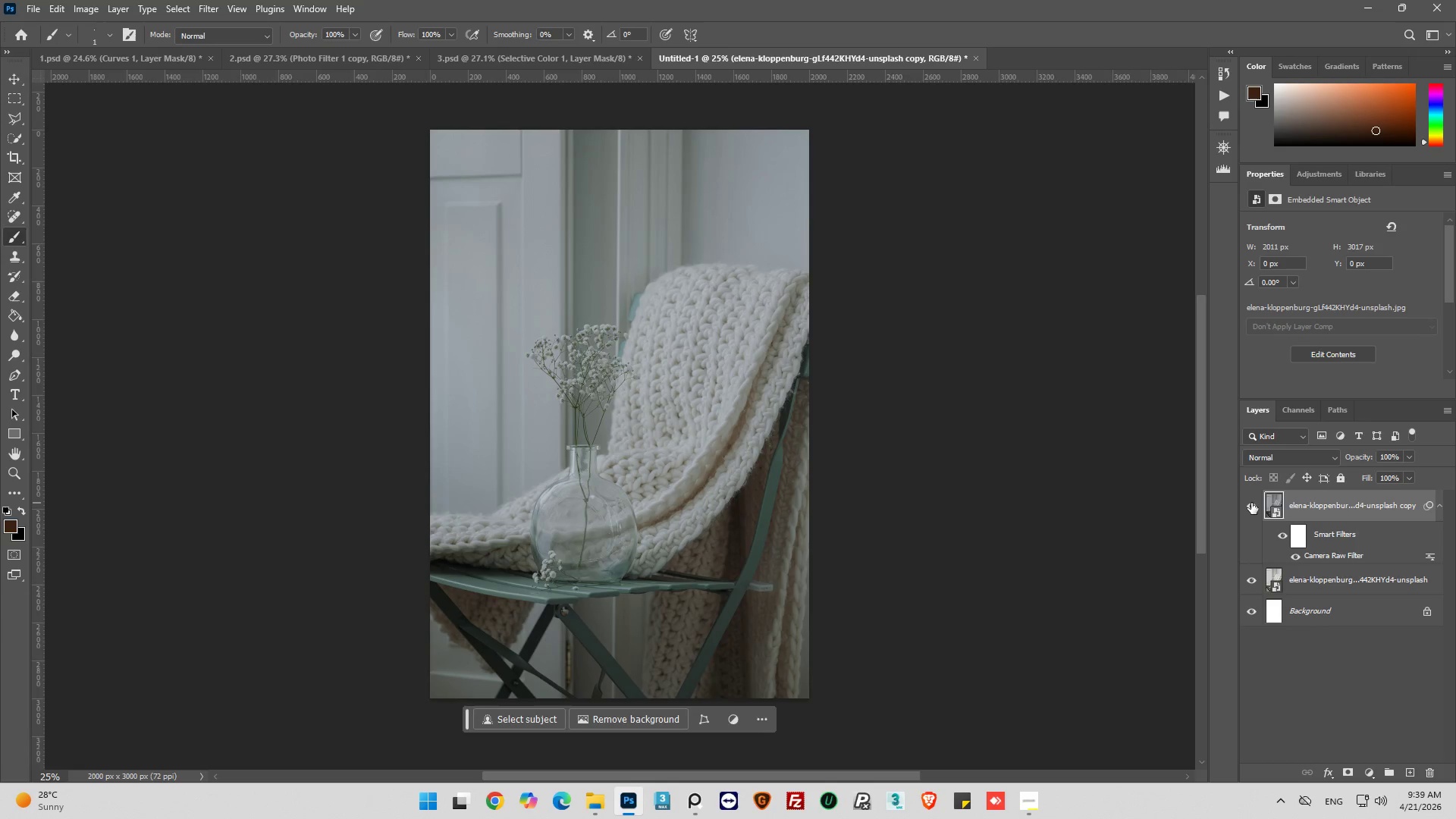 
left_click([1251, 503])
 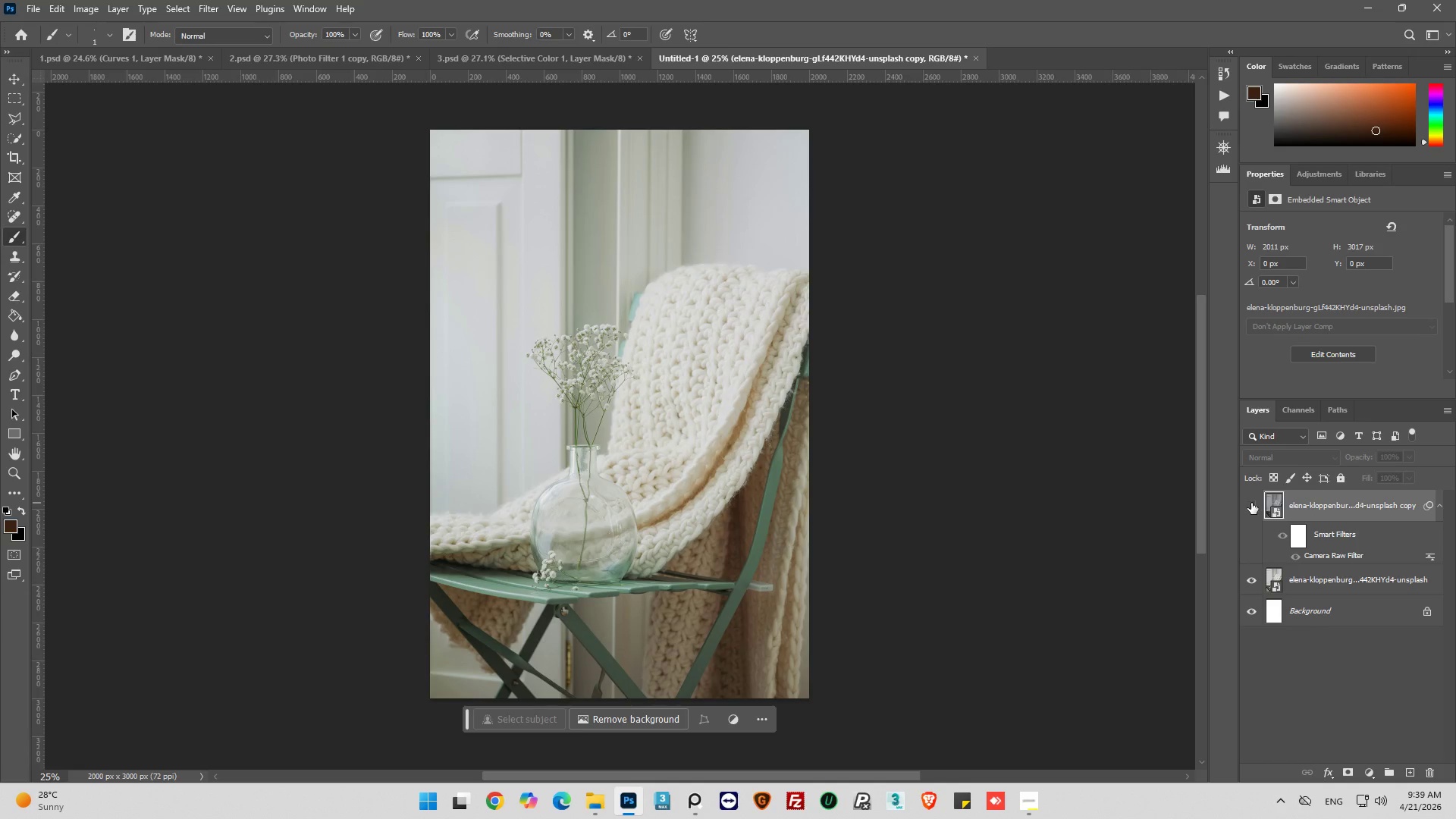 
left_click([1251, 503])
 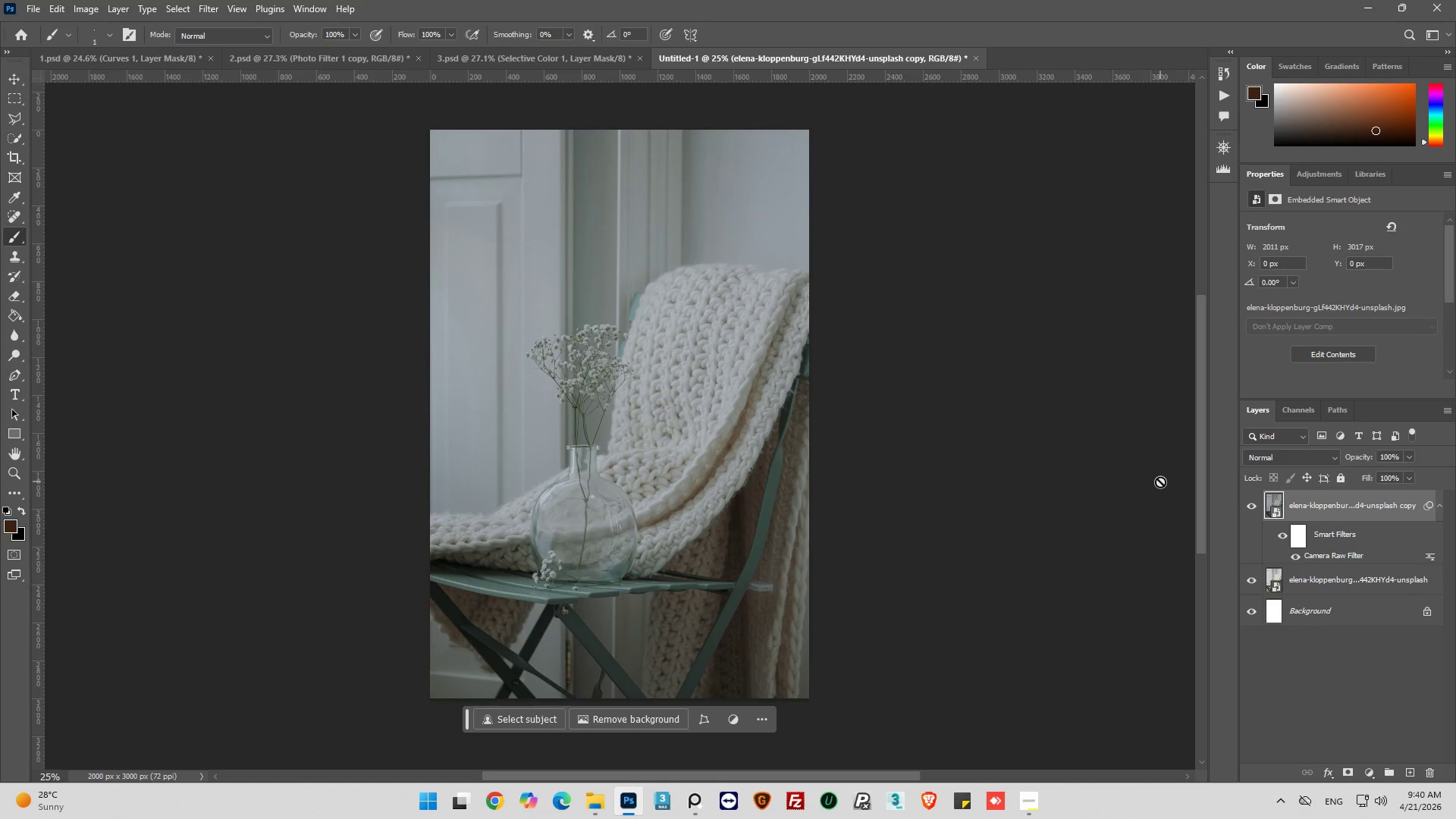 
wait(31.12)
 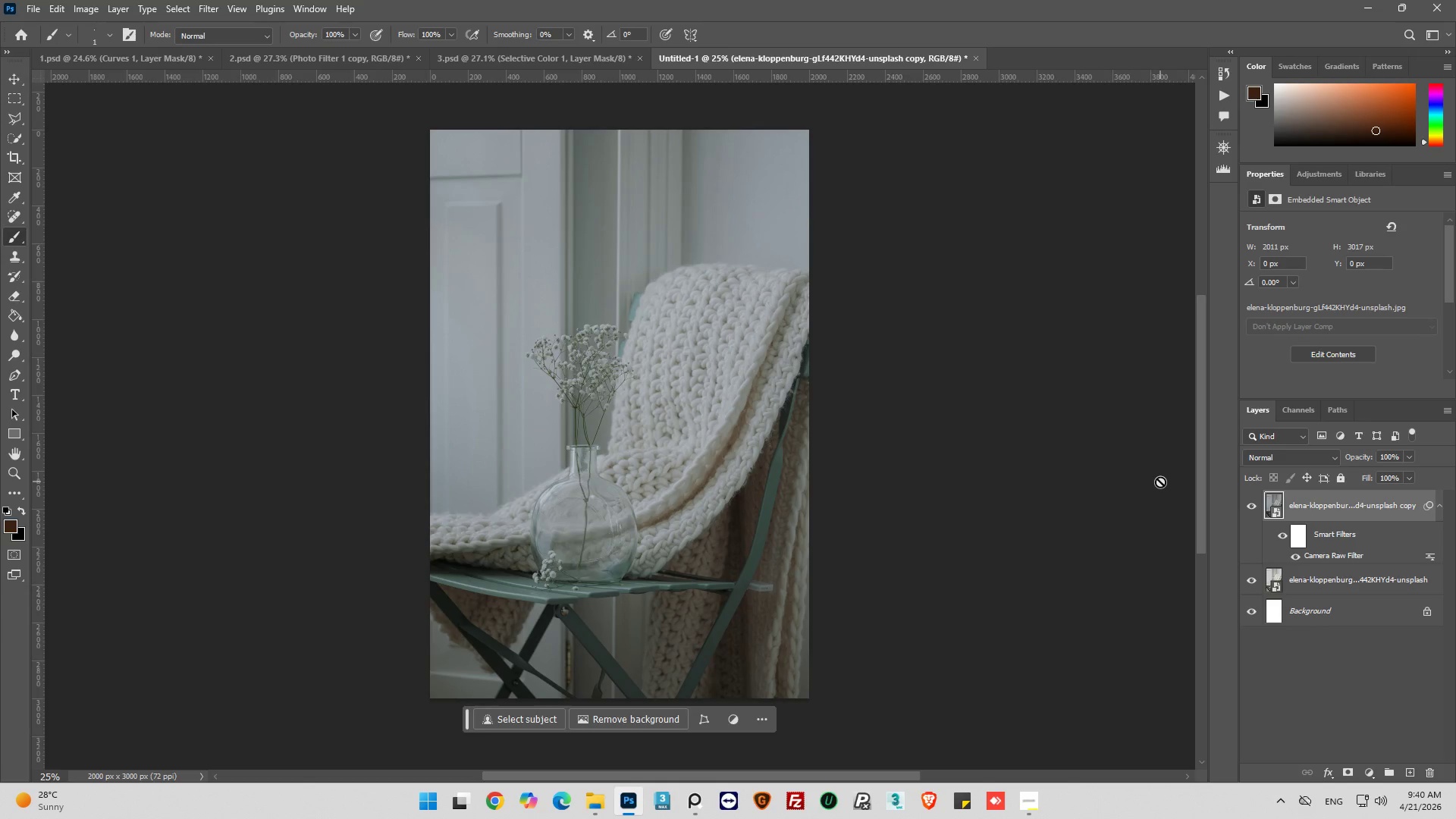 
left_click([1369, 771])
 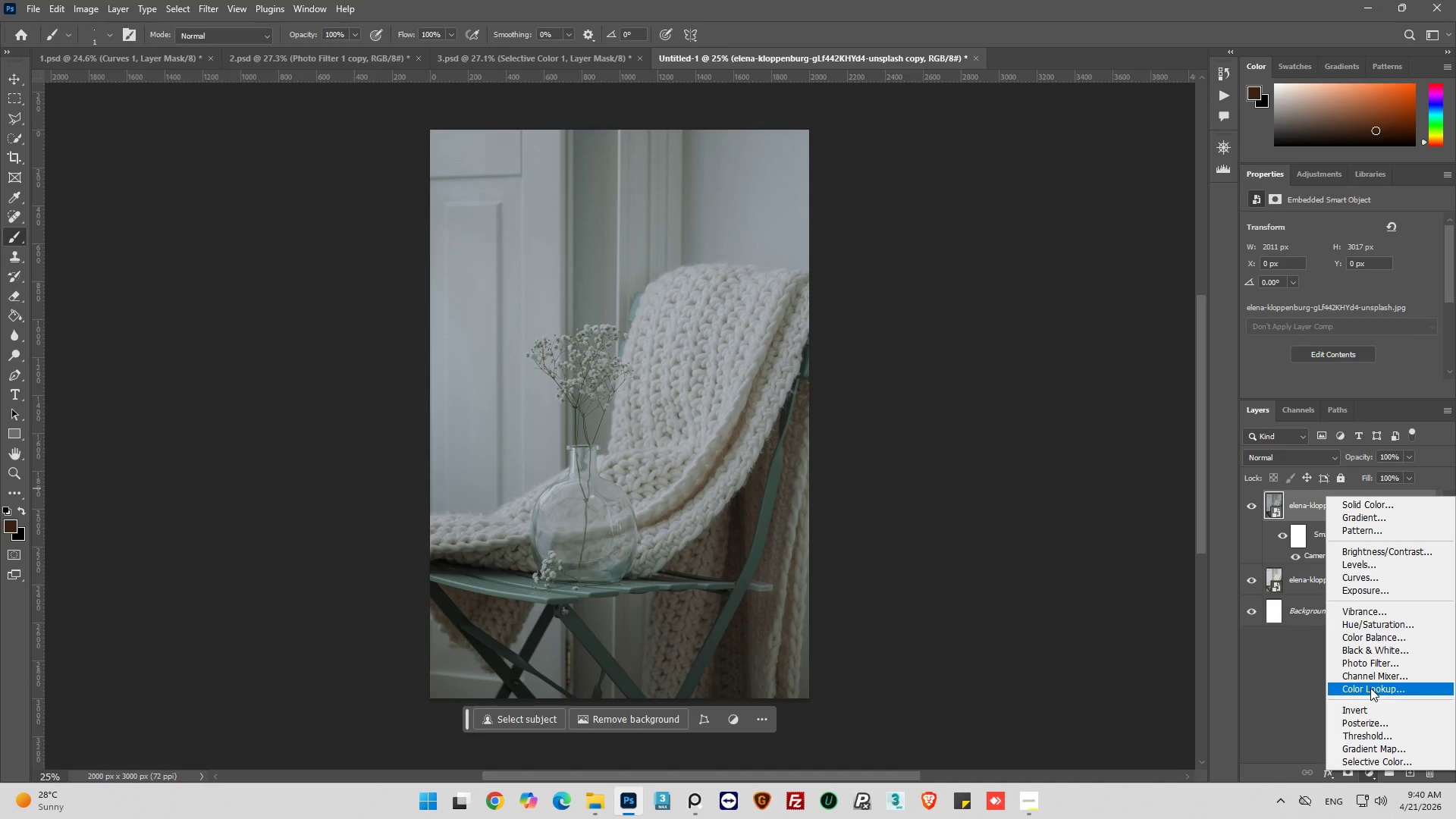 
wait(5.31)
 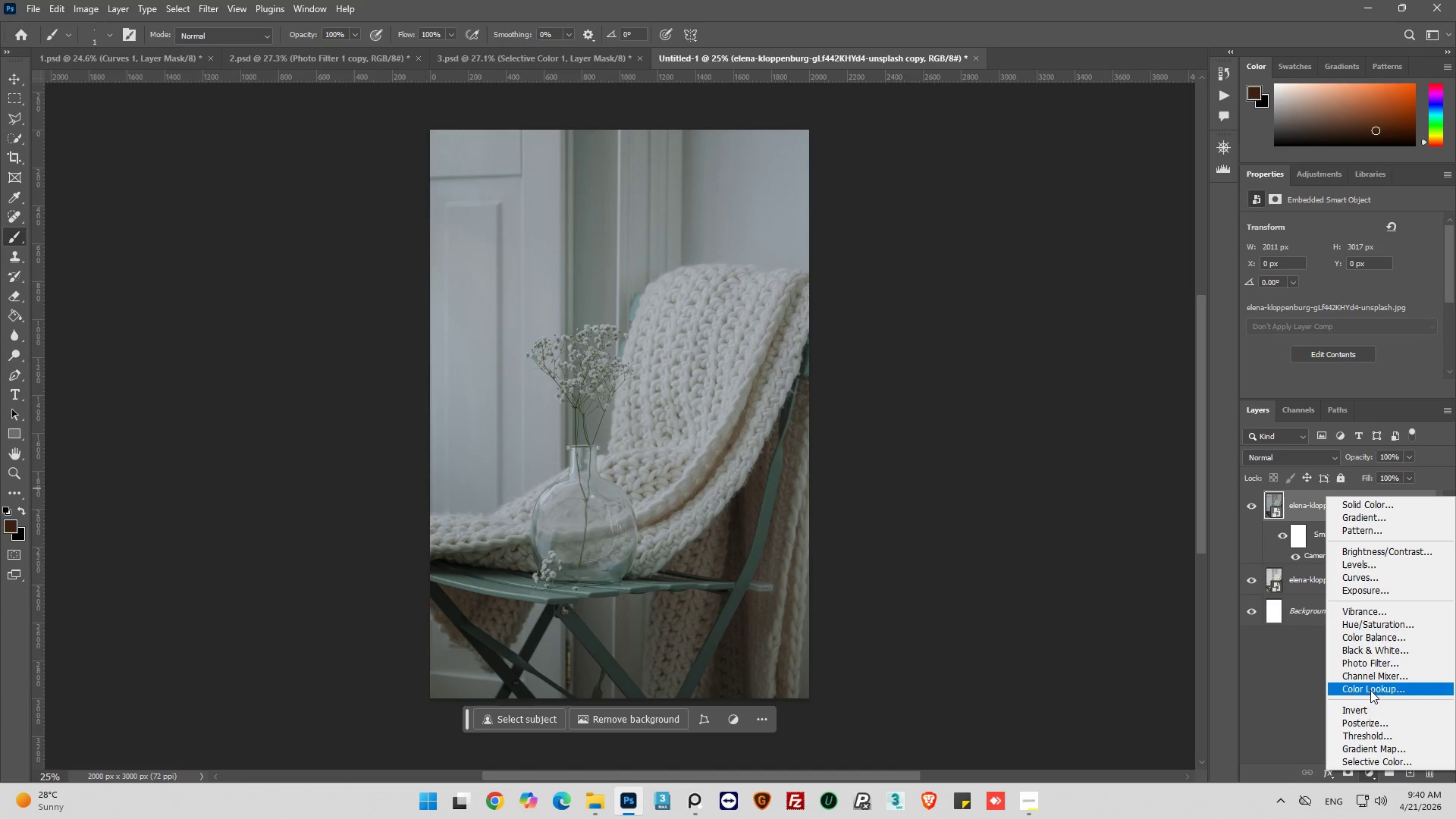 
left_click([1275, 689])
 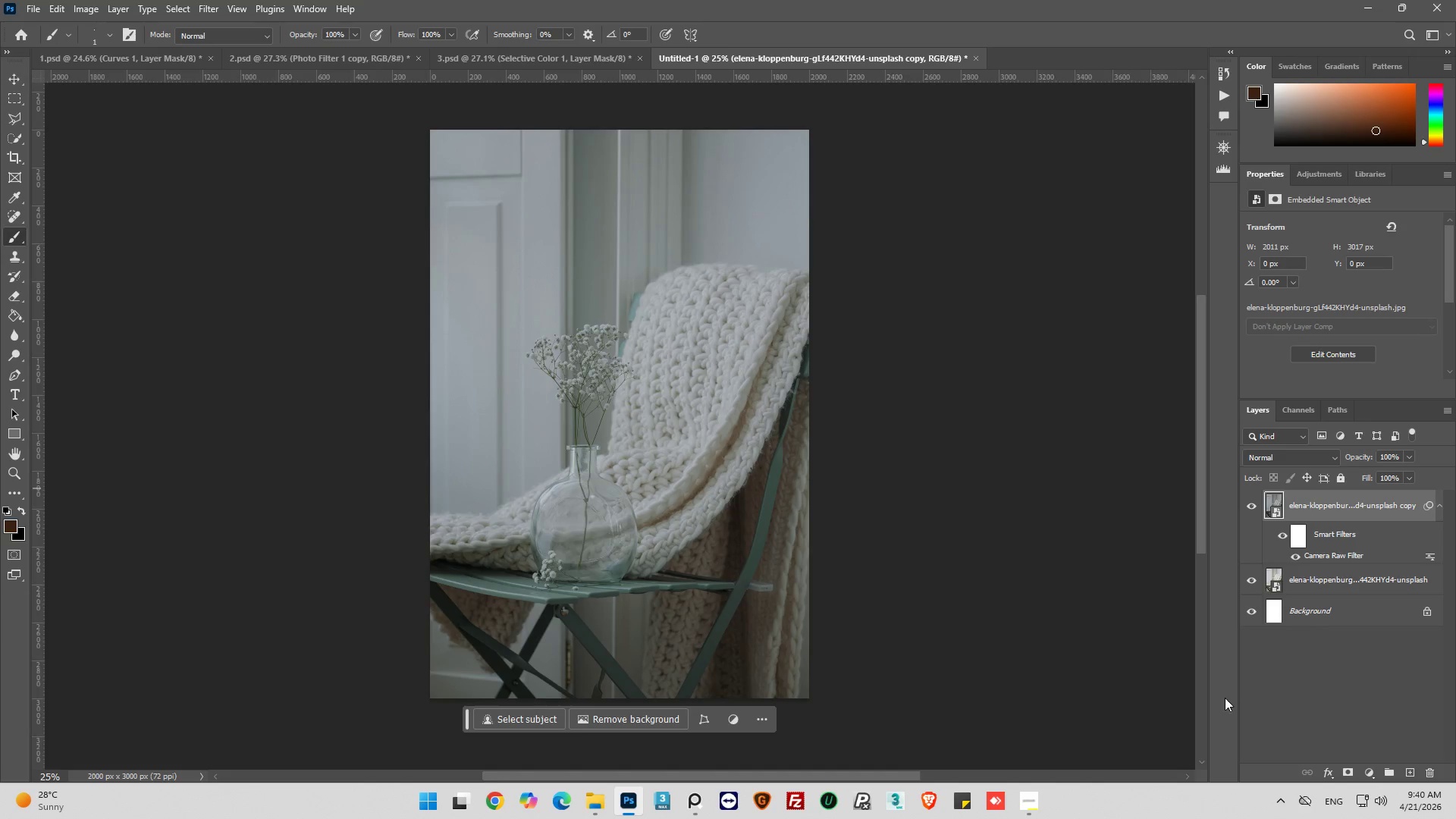 
key(Control+S)
 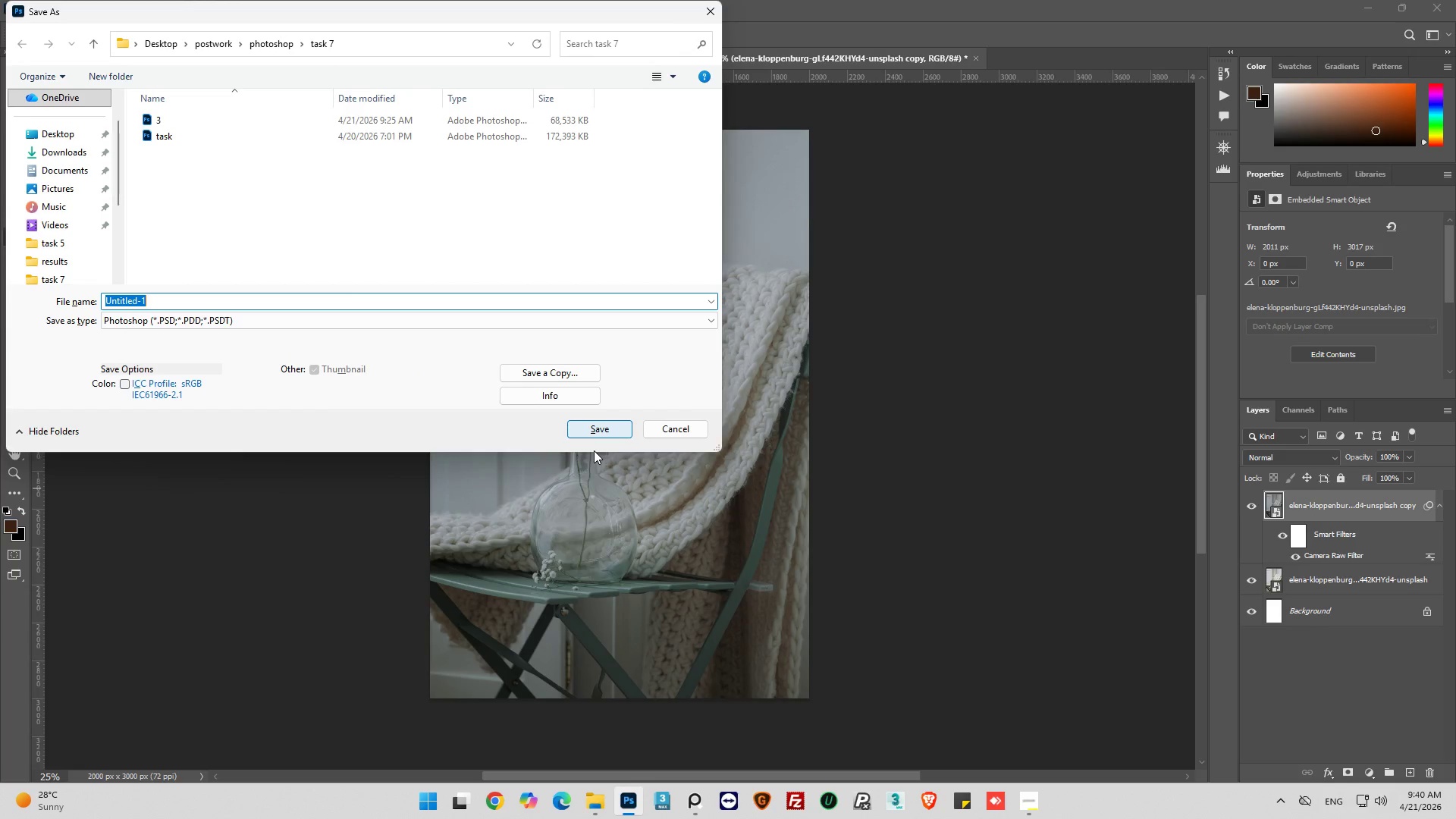 
left_click_drag(start_coordinate=[337, 10], to_coordinate=[595, 173])
 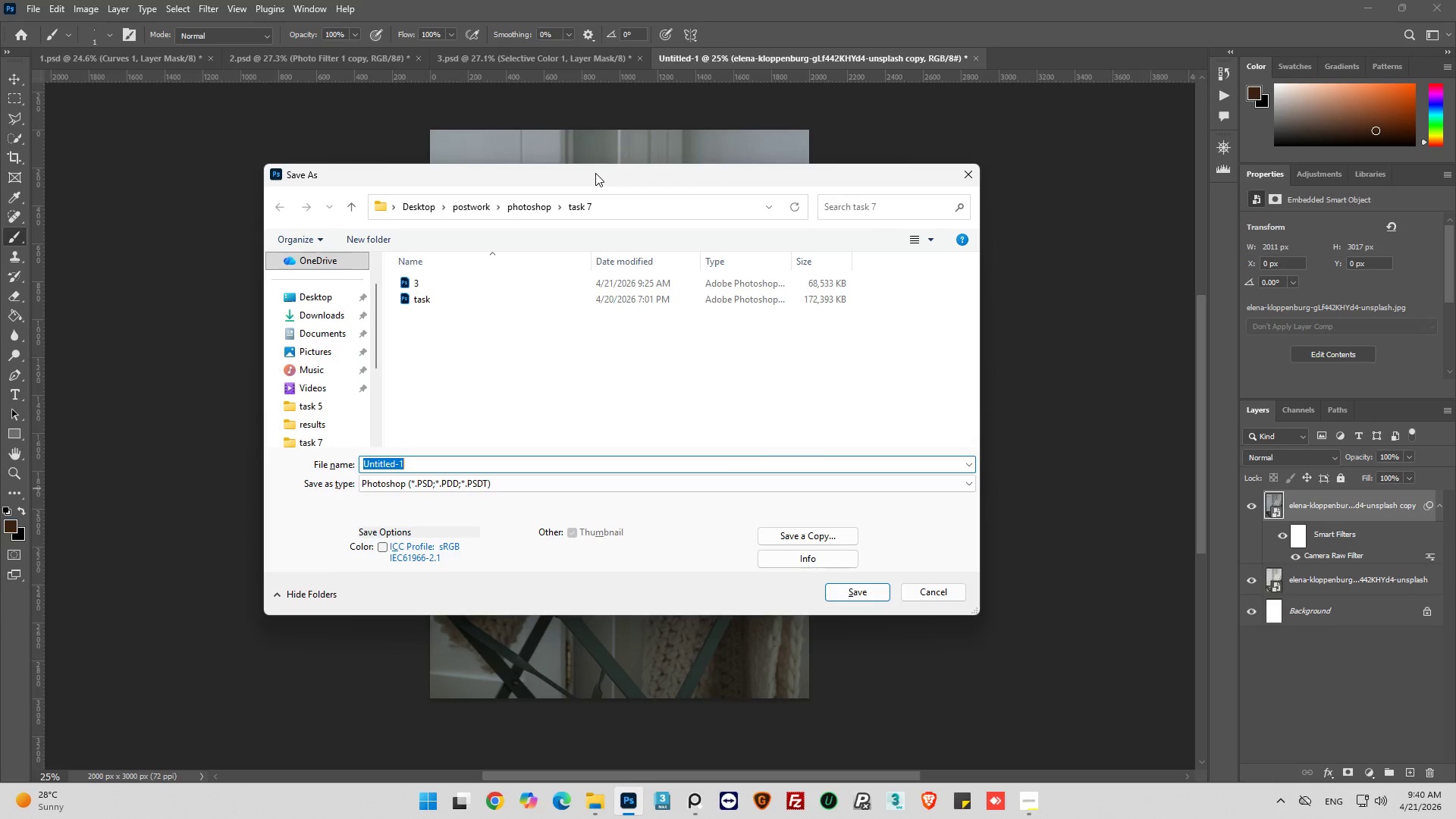 
key(4)
 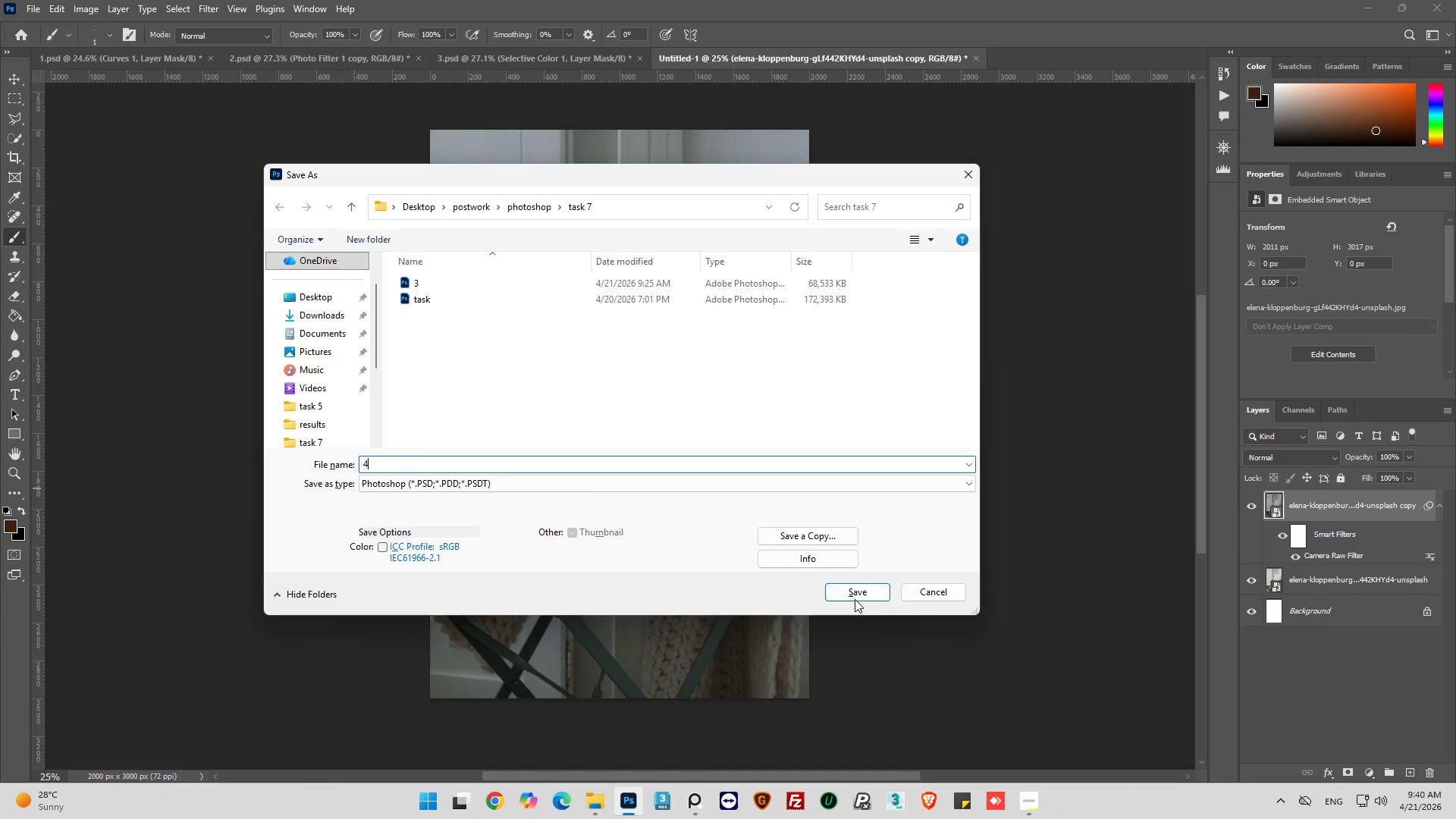 
left_click([855, 595])
 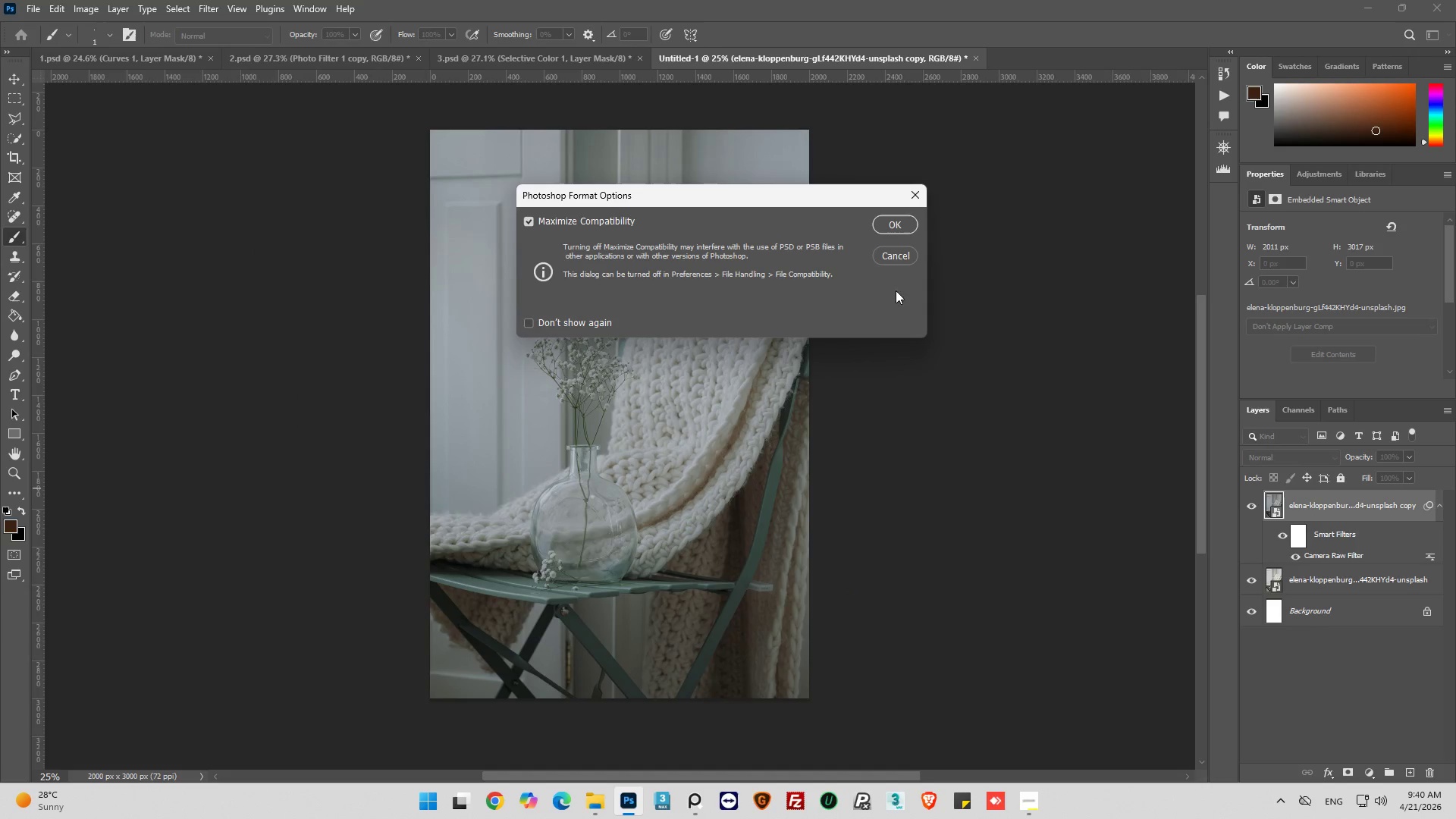 
left_click([892, 224])
 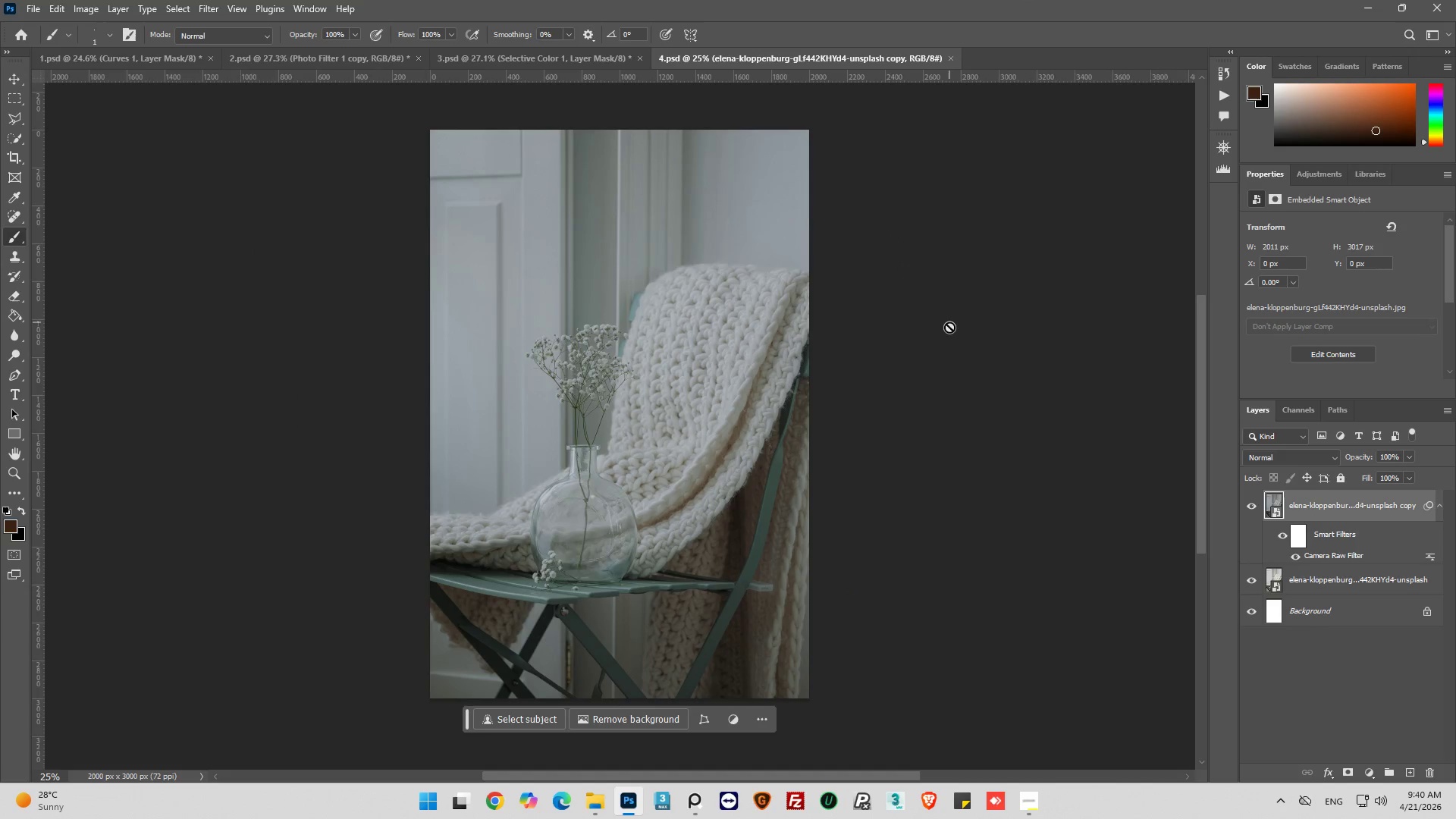 
key(Control+ControlLeft)
 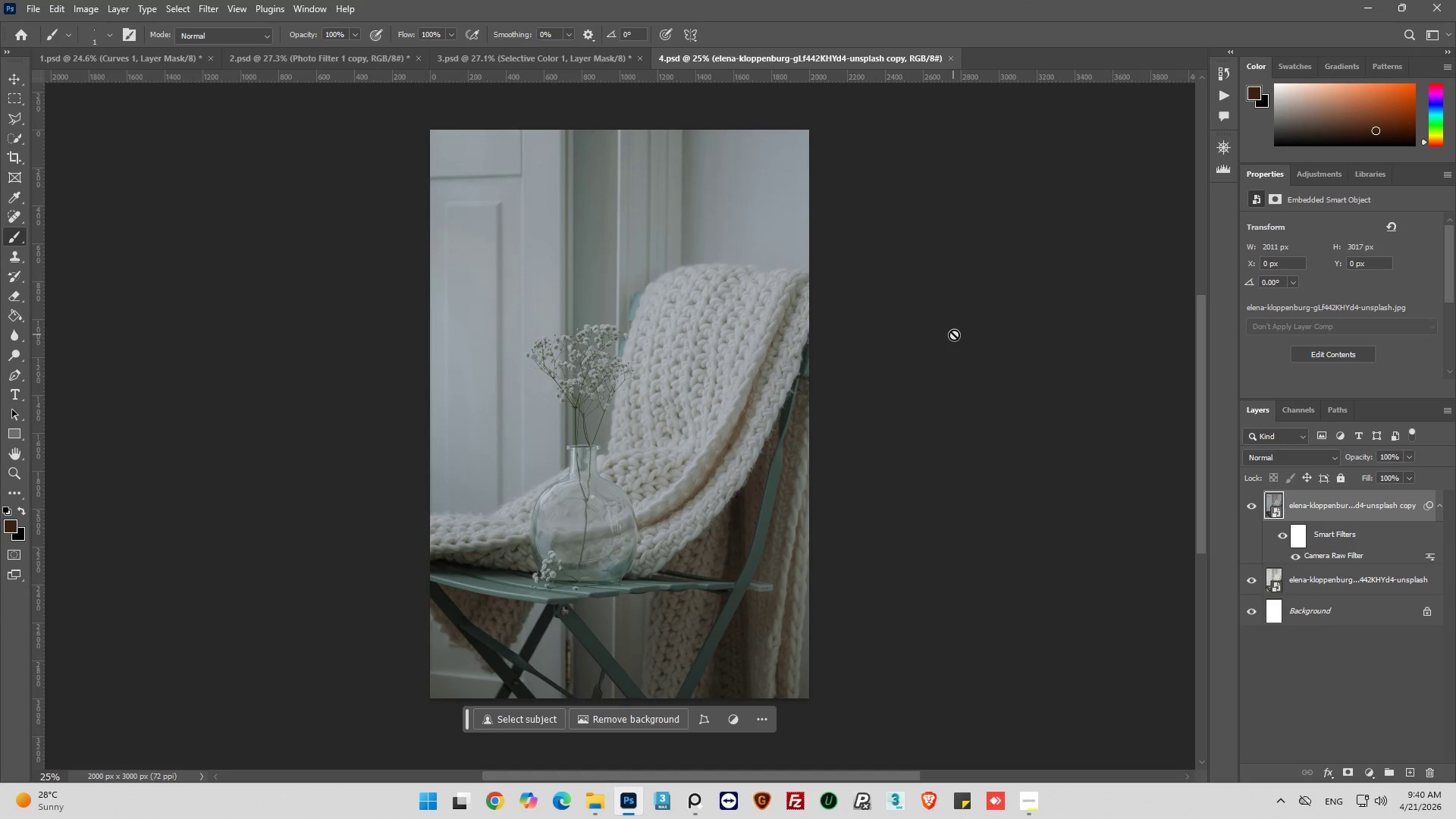 
key(Control+S)
 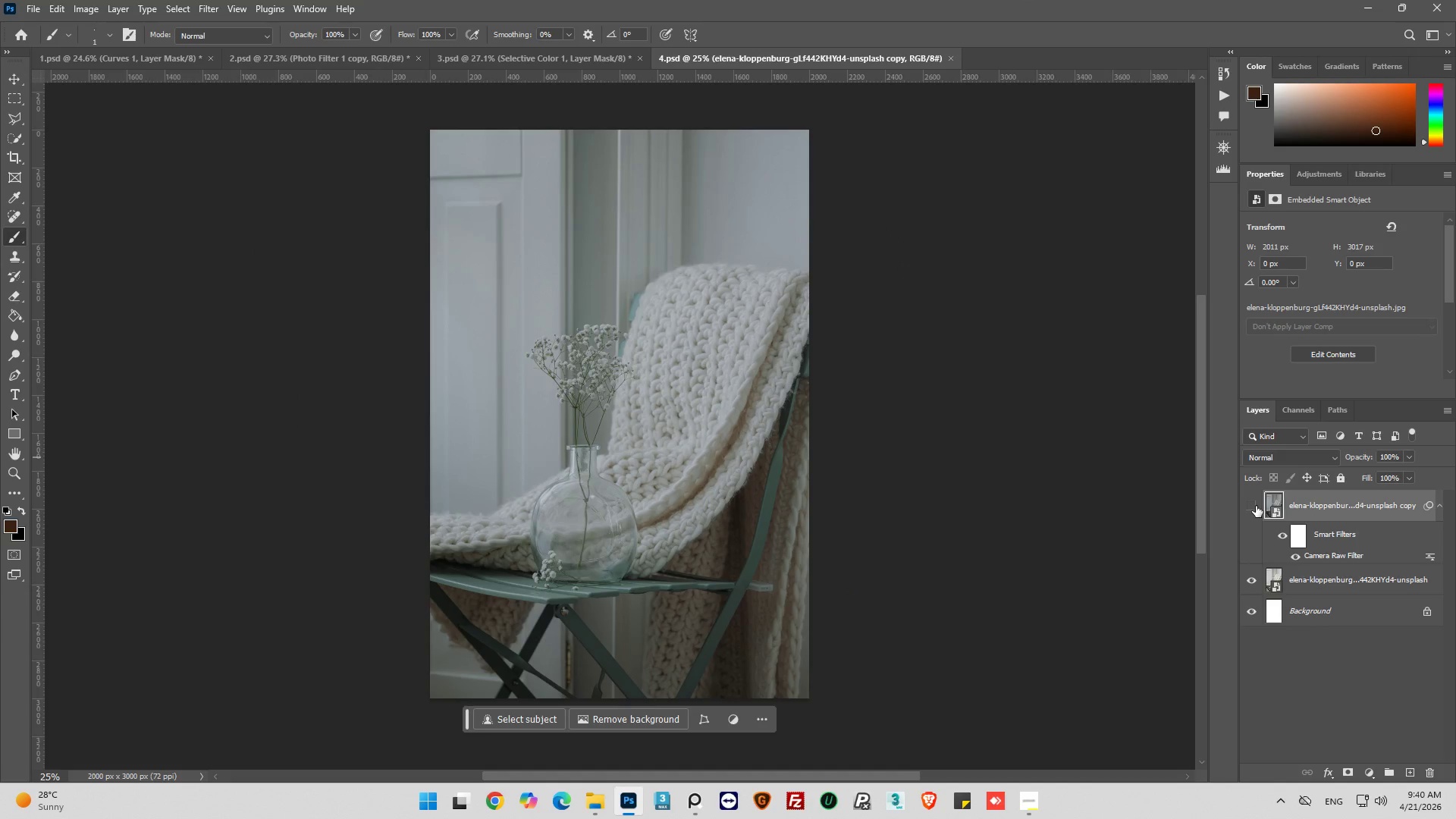 